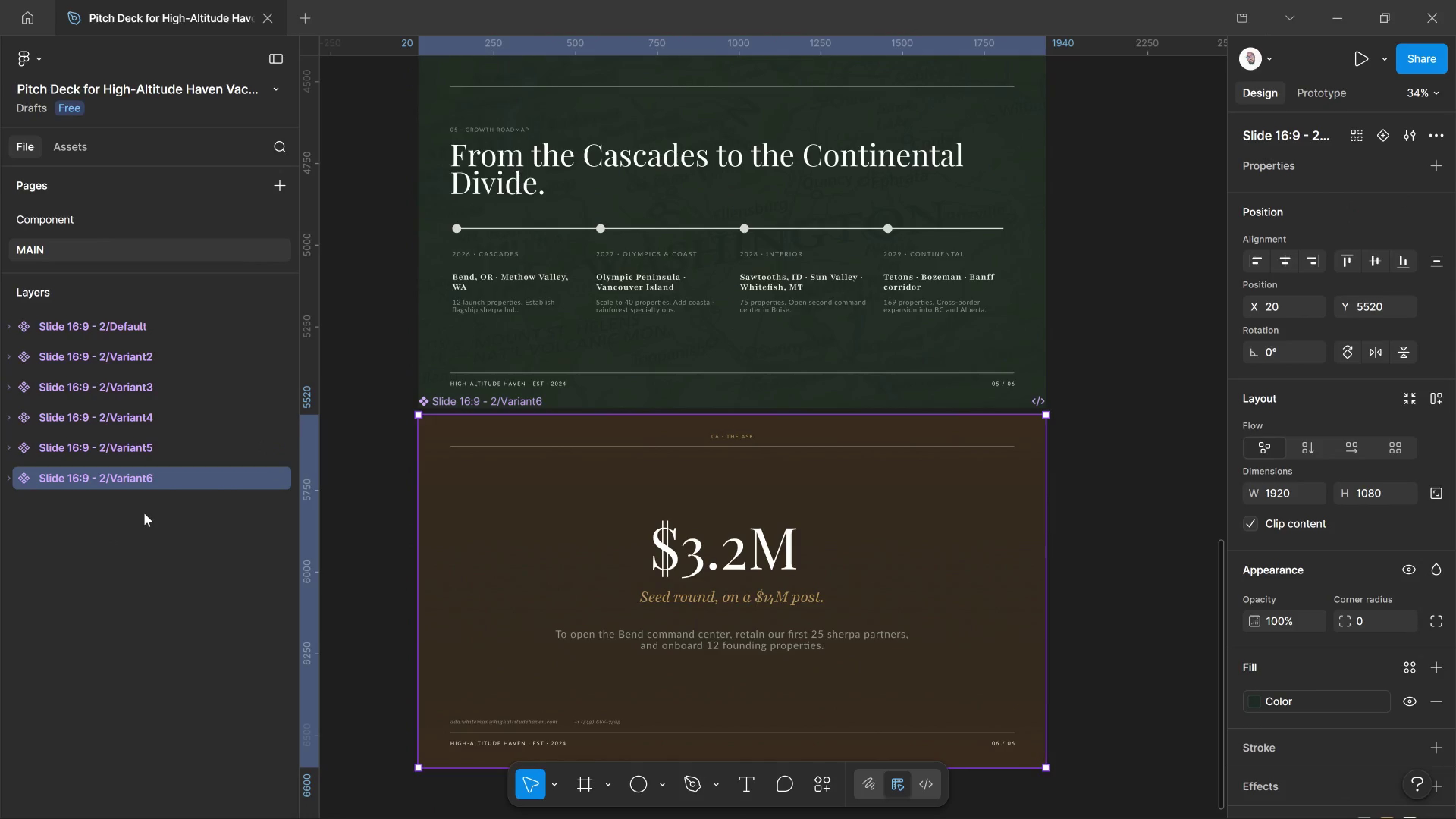 
scroll: coordinate [543, 502], scroll_direction: down, amount: 1.0
 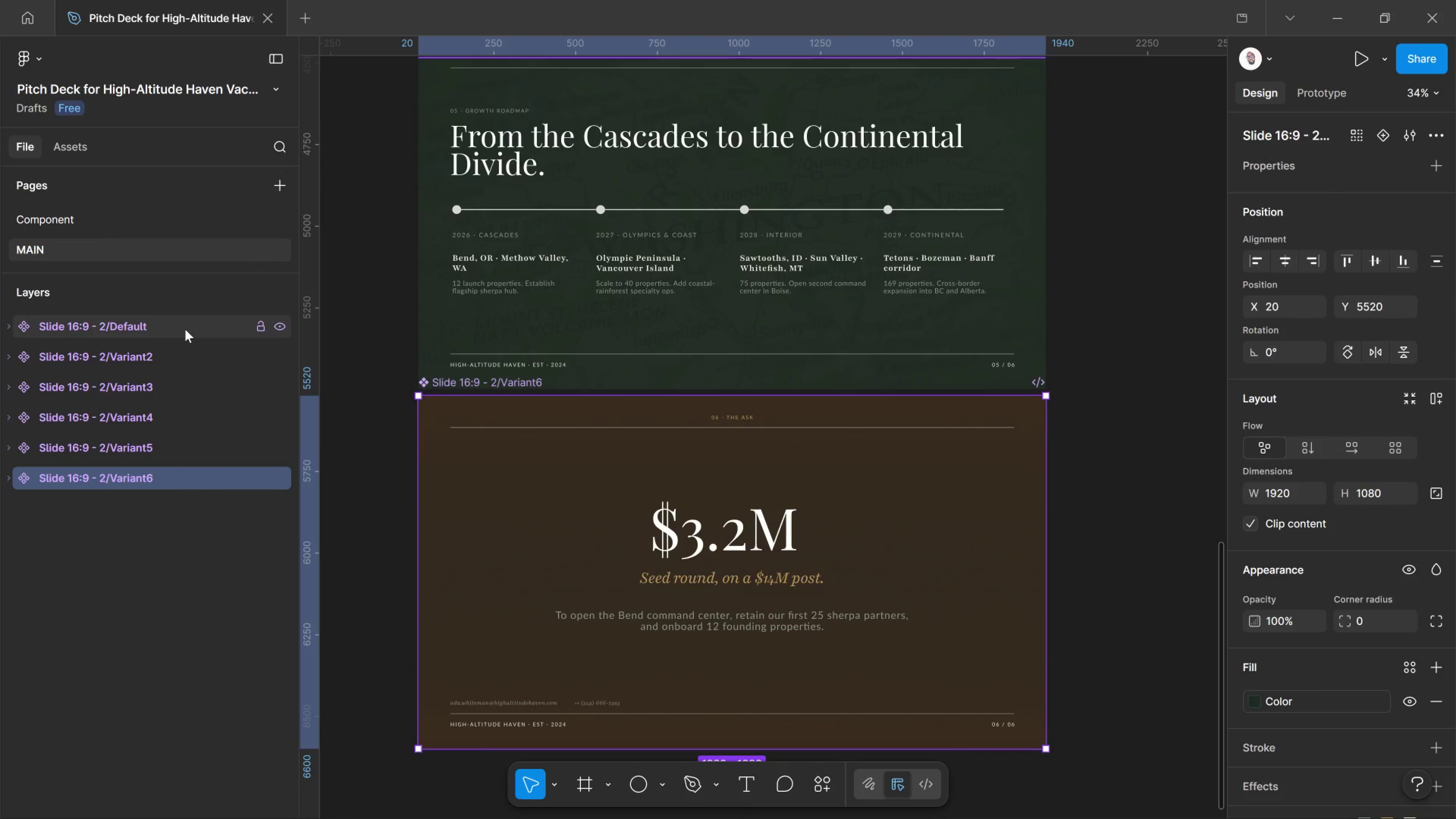 
left_click([185, 329])
 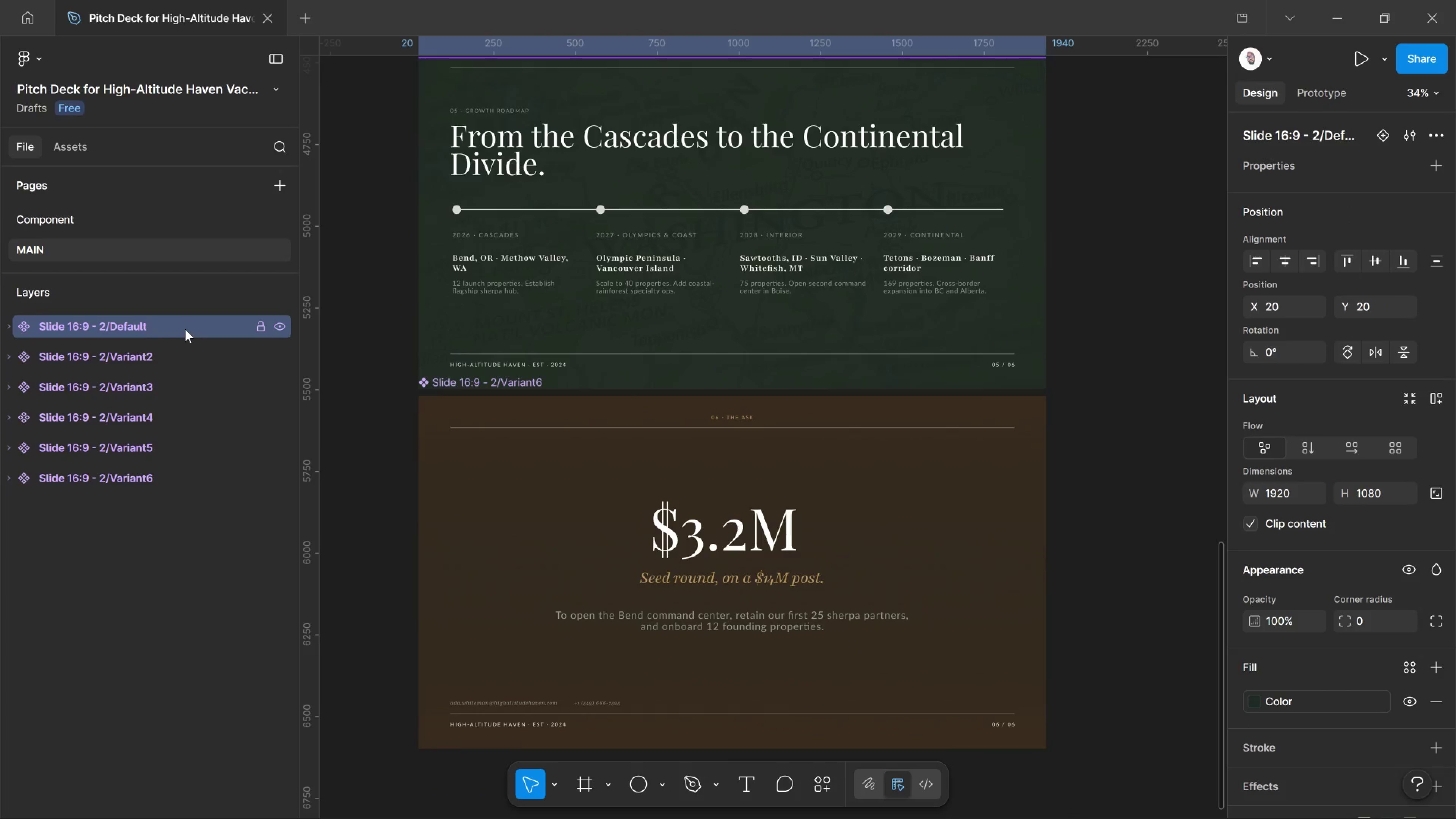 
right_click([185, 329])
 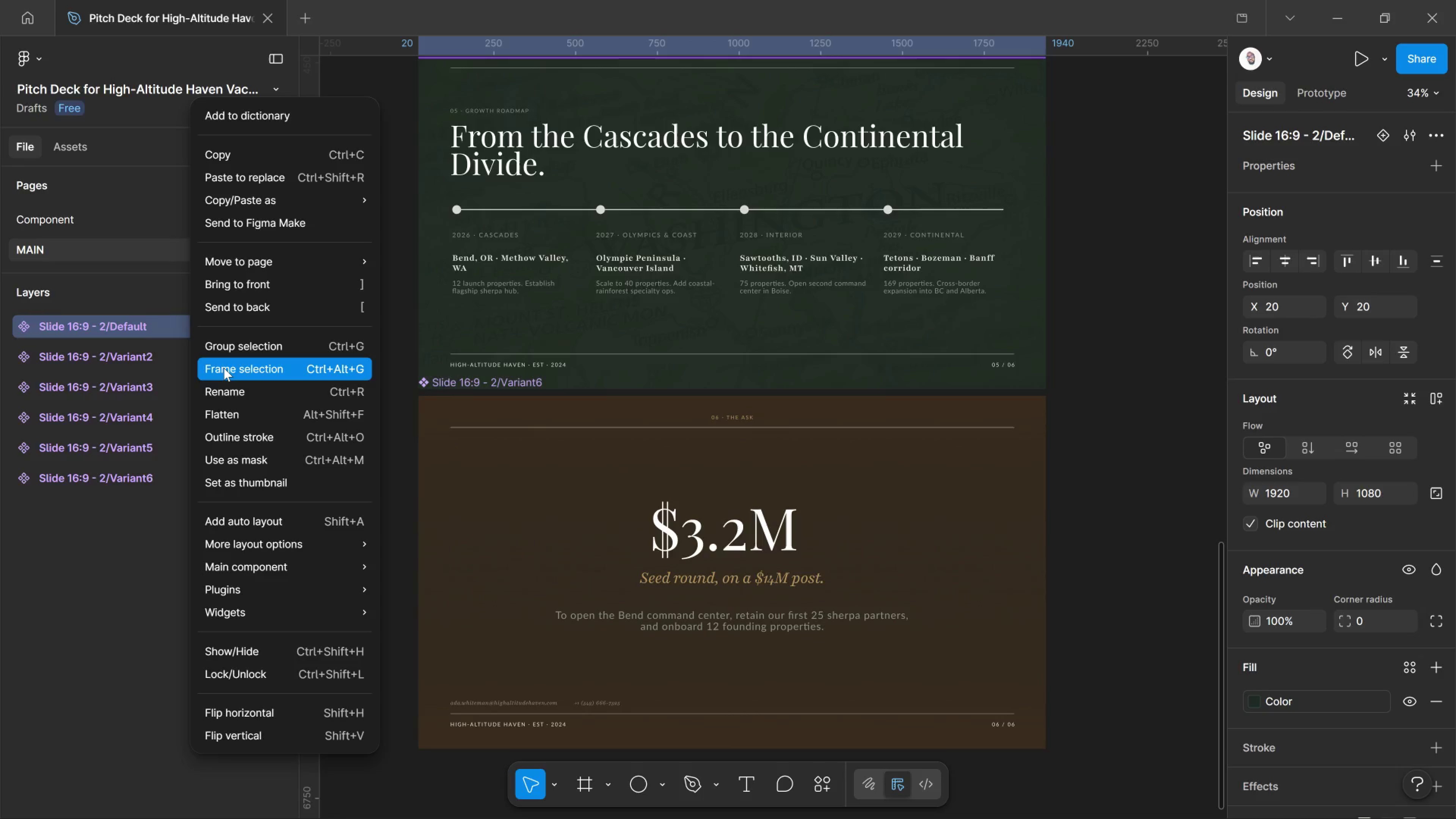 
left_click([224, 368])
 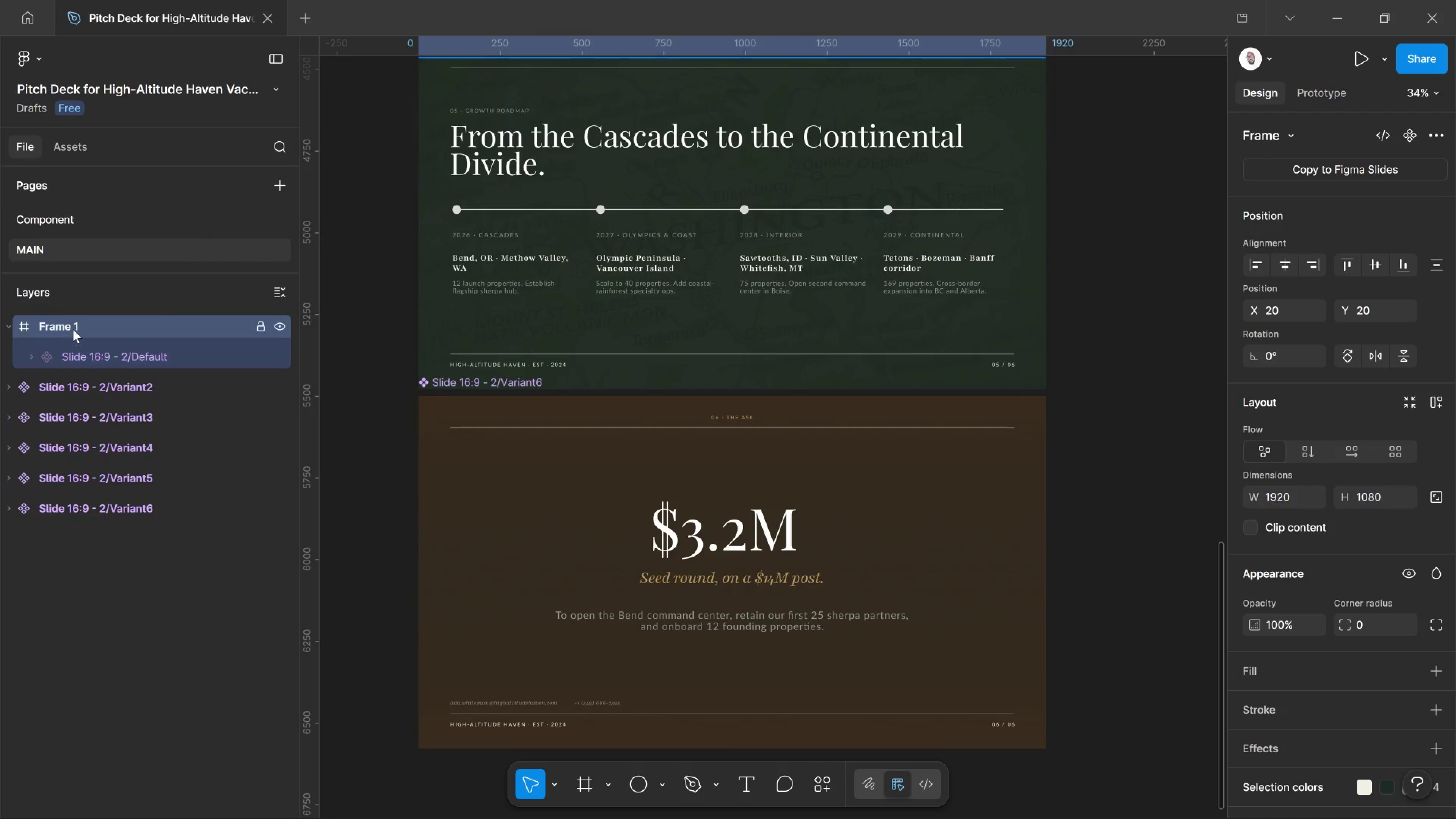 
right_click([77, 325])
 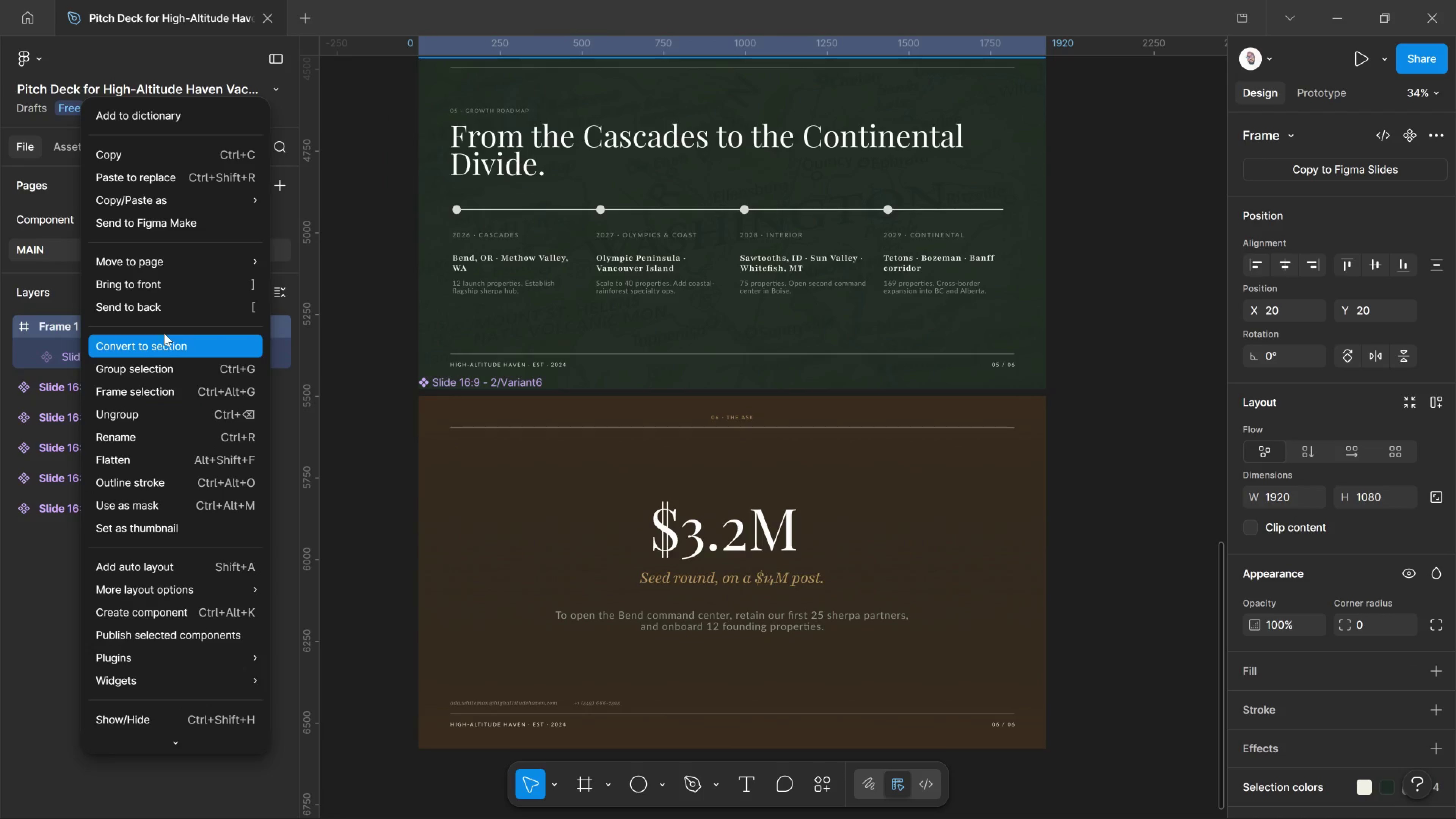 
wait(6.03)
 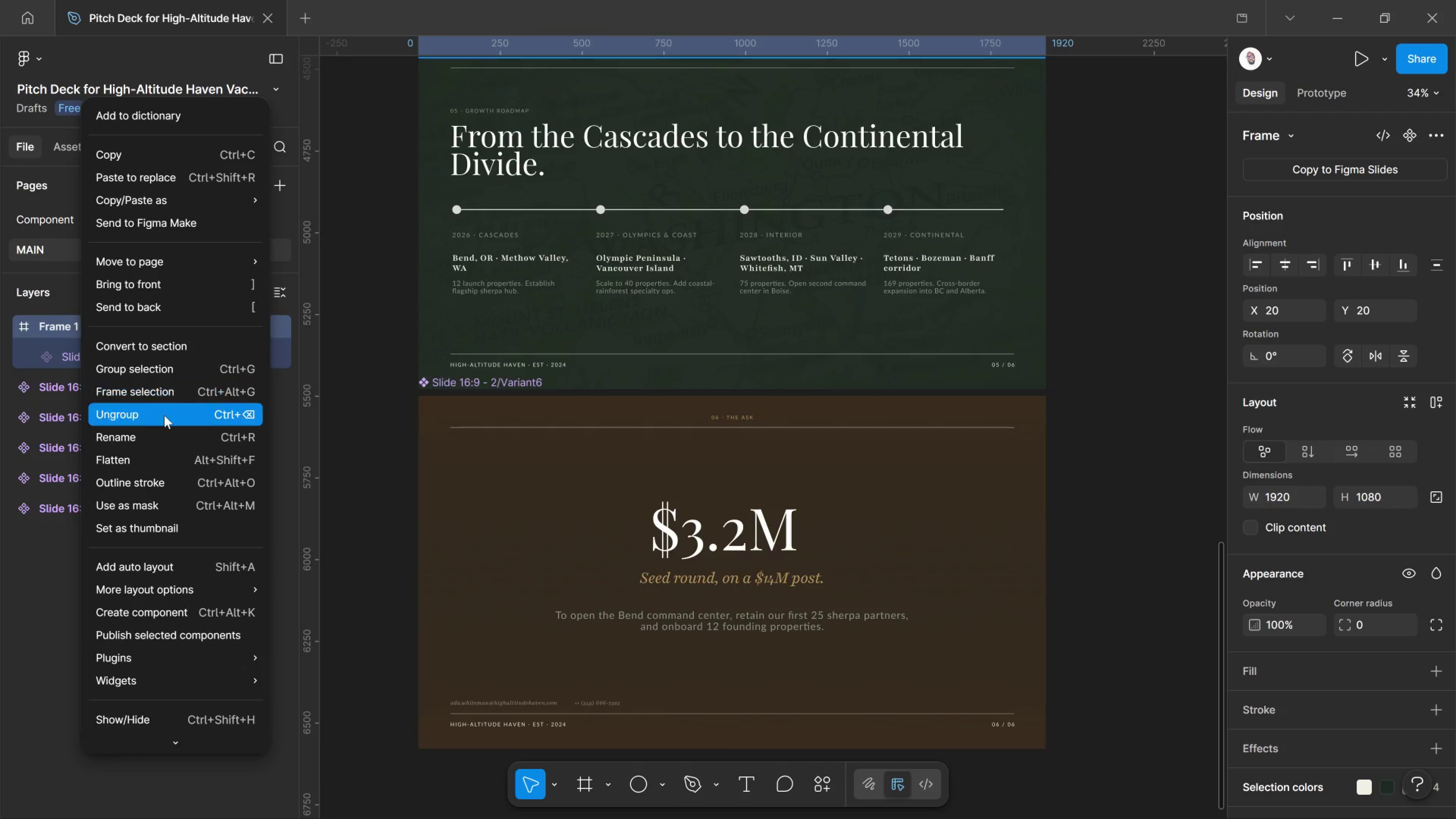 
left_click([157, 571])
 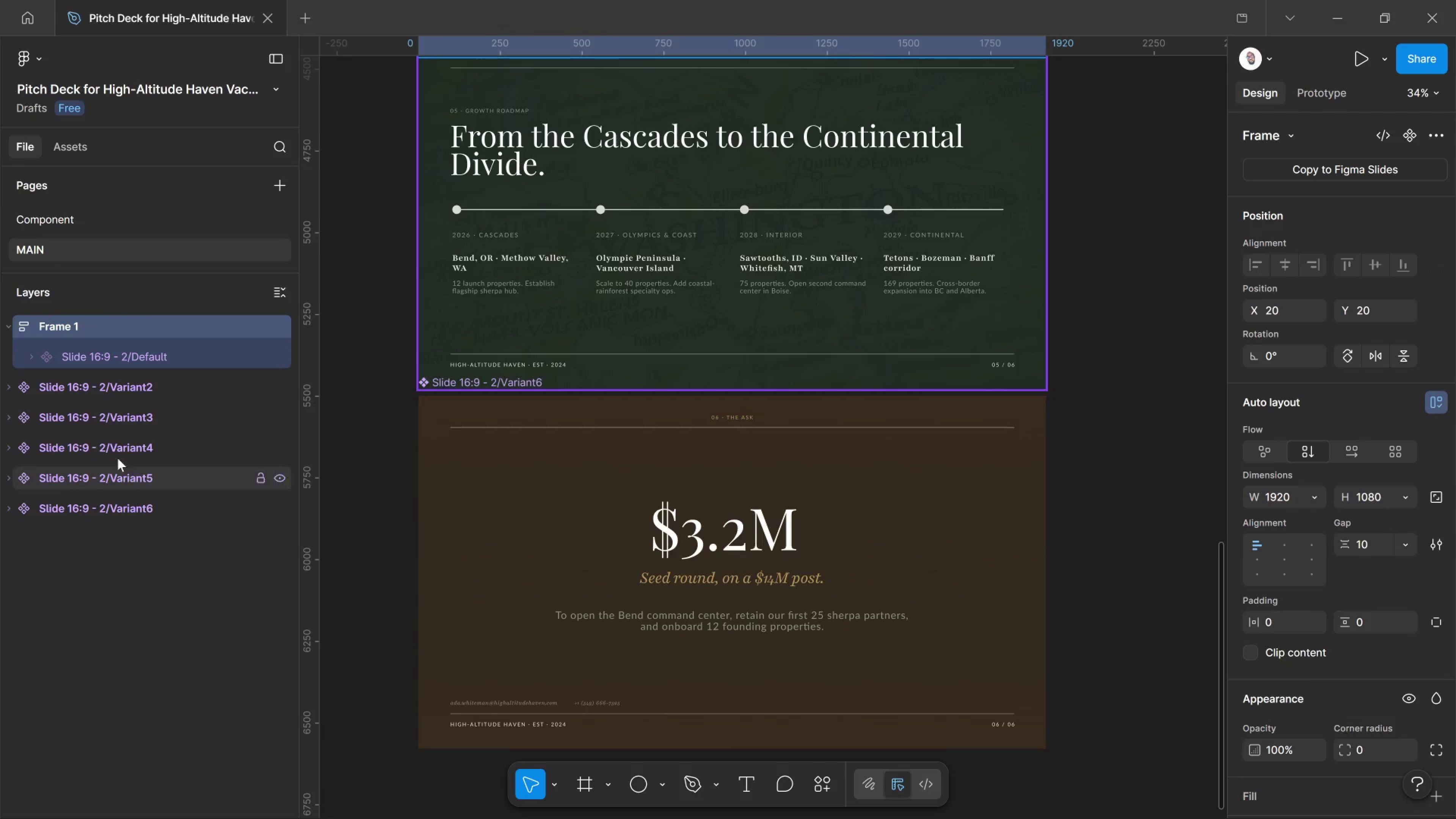 
left_click([105, 392])
 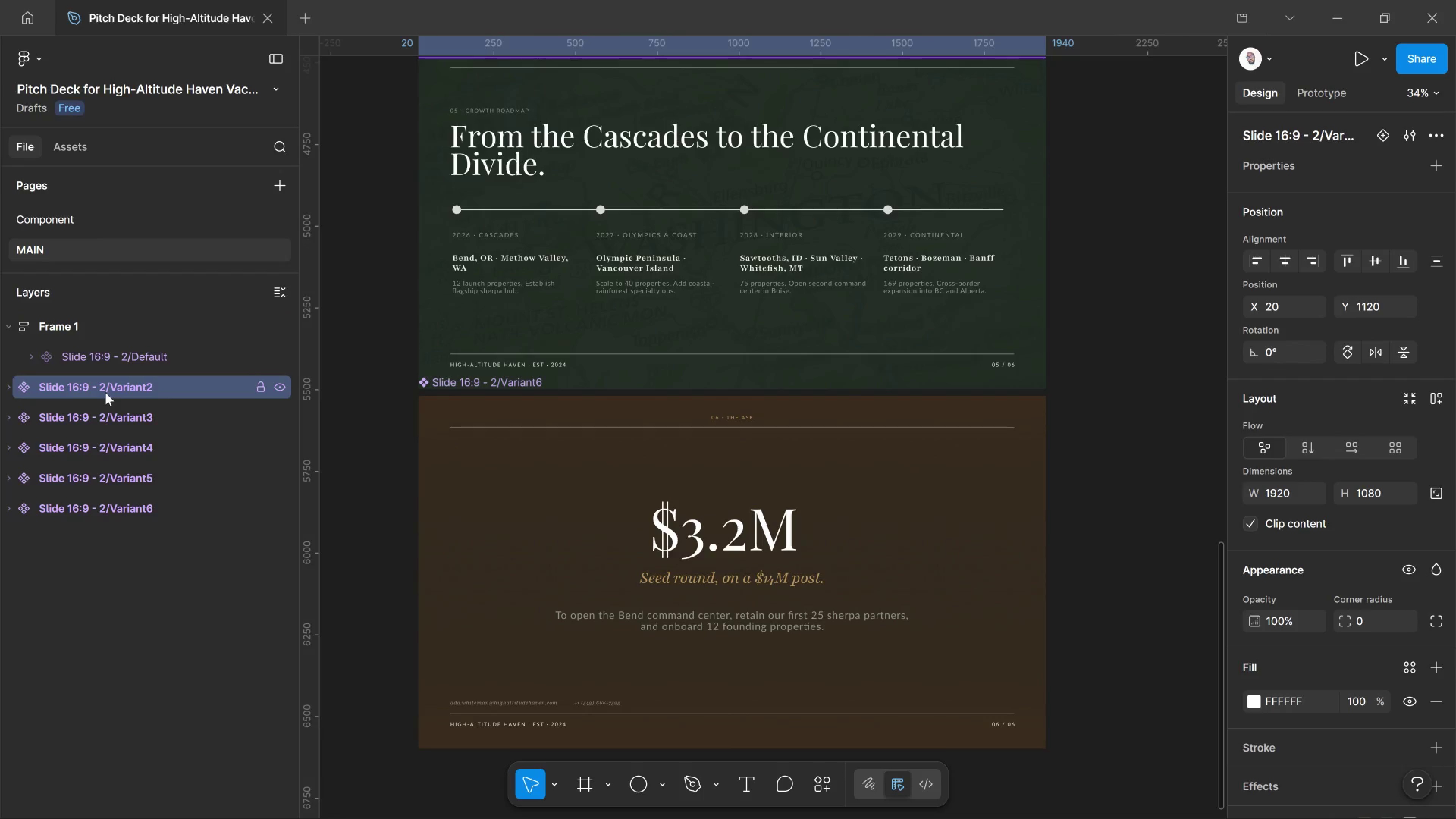 
right_click([105, 392])
 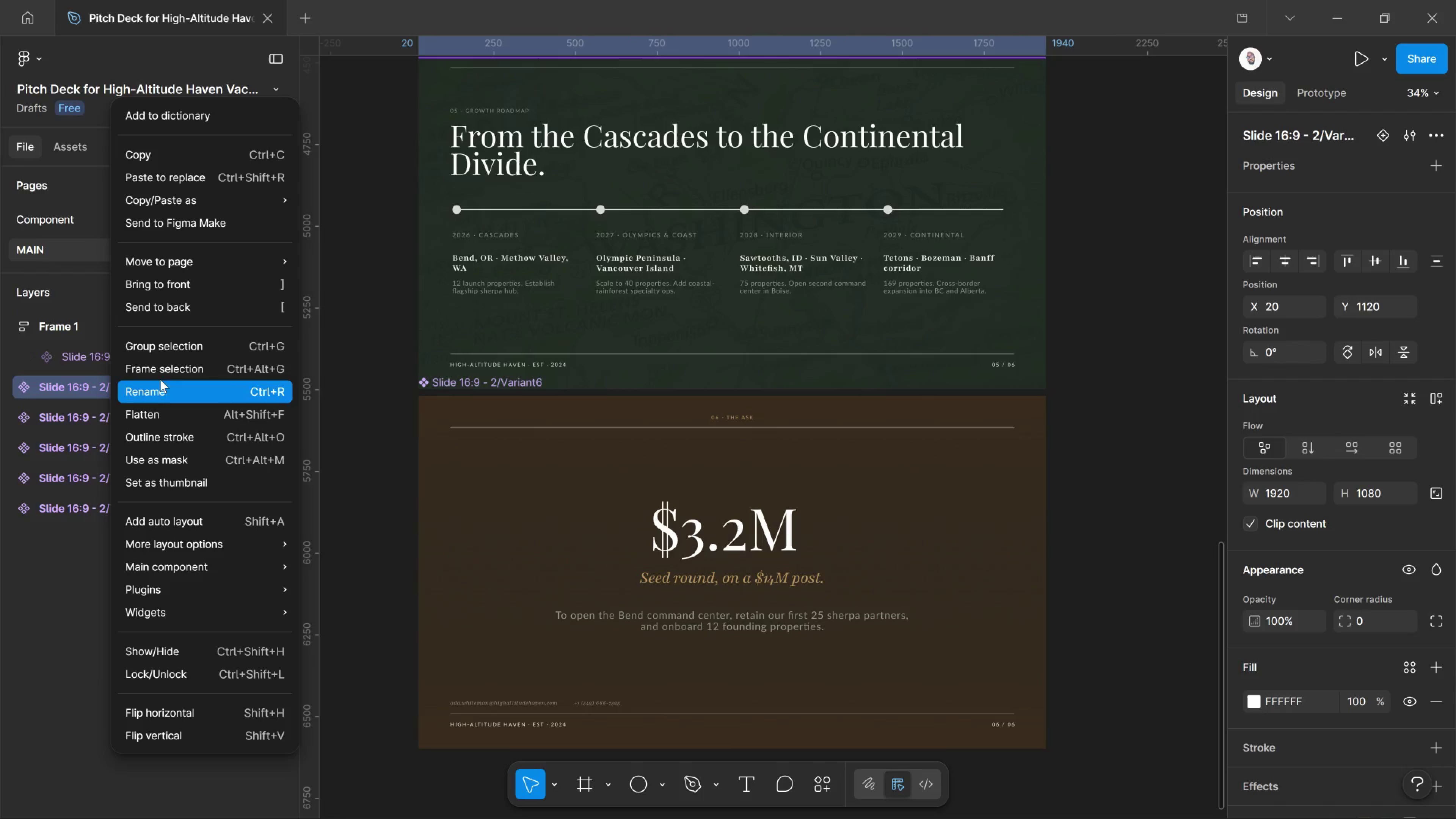 
left_click([162, 375])
 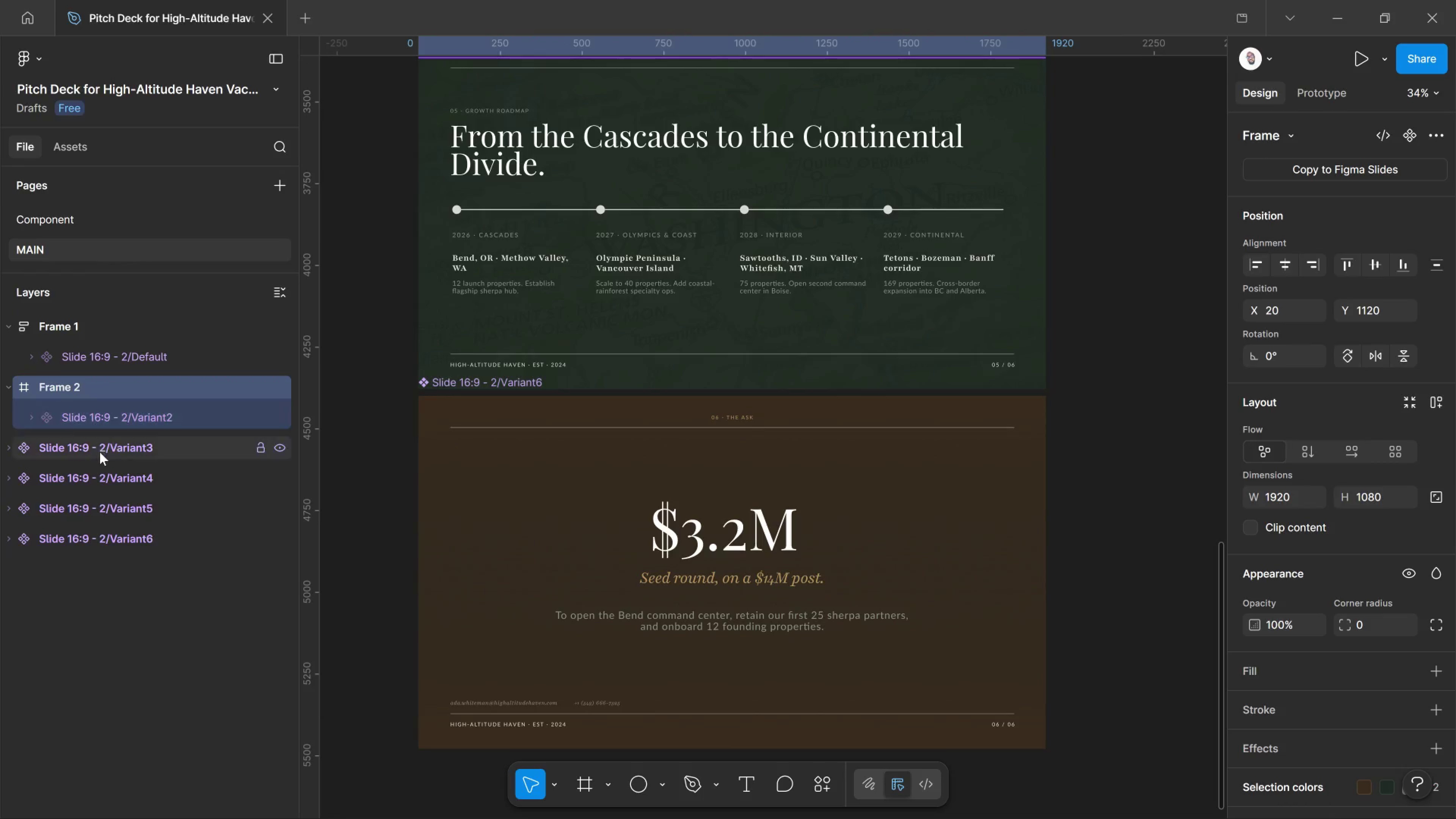 
left_click([100, 452])
 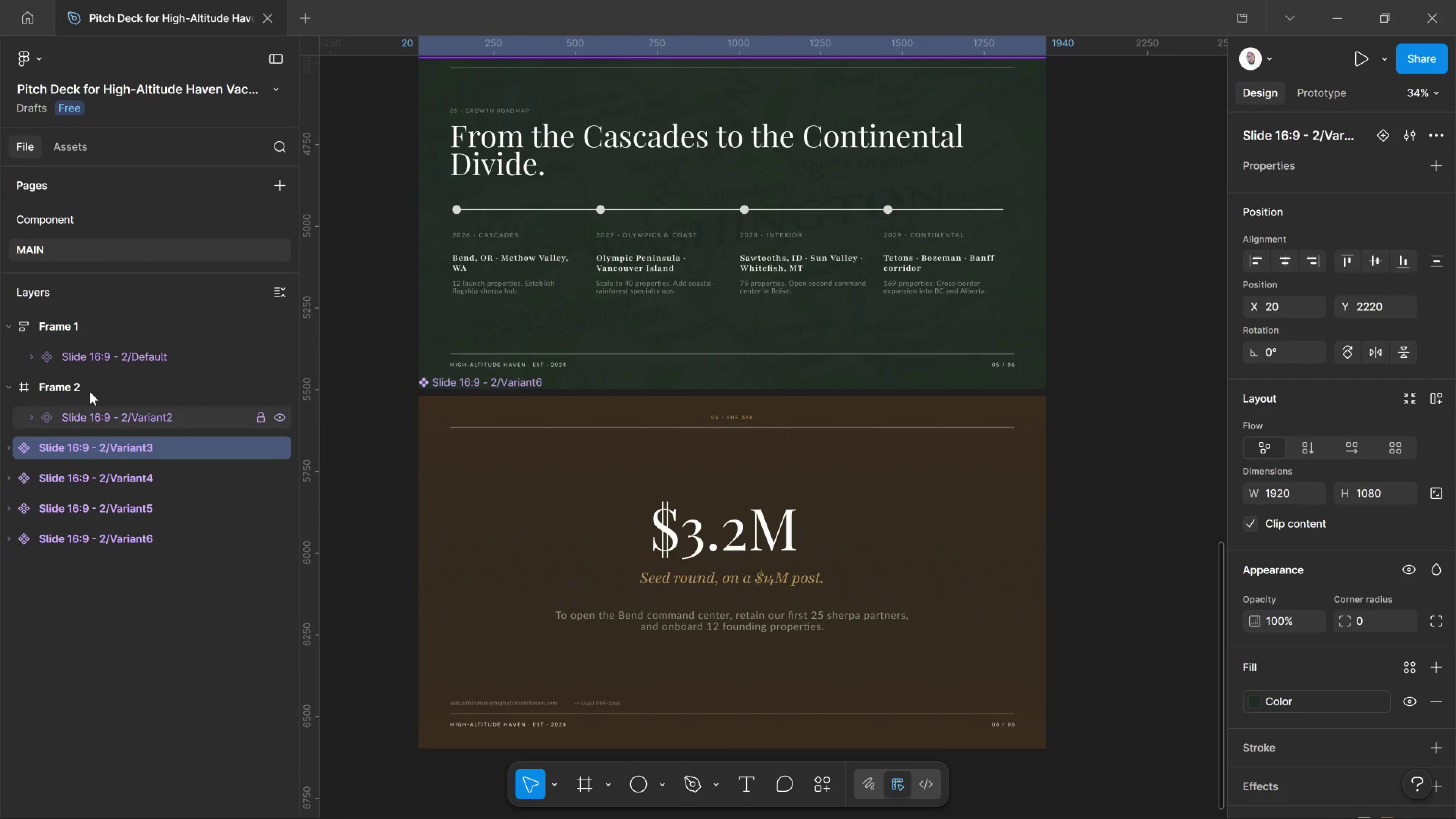 
left_click_drag(start_coordinate=[90, 392], to_coordinate=[92, 392])
 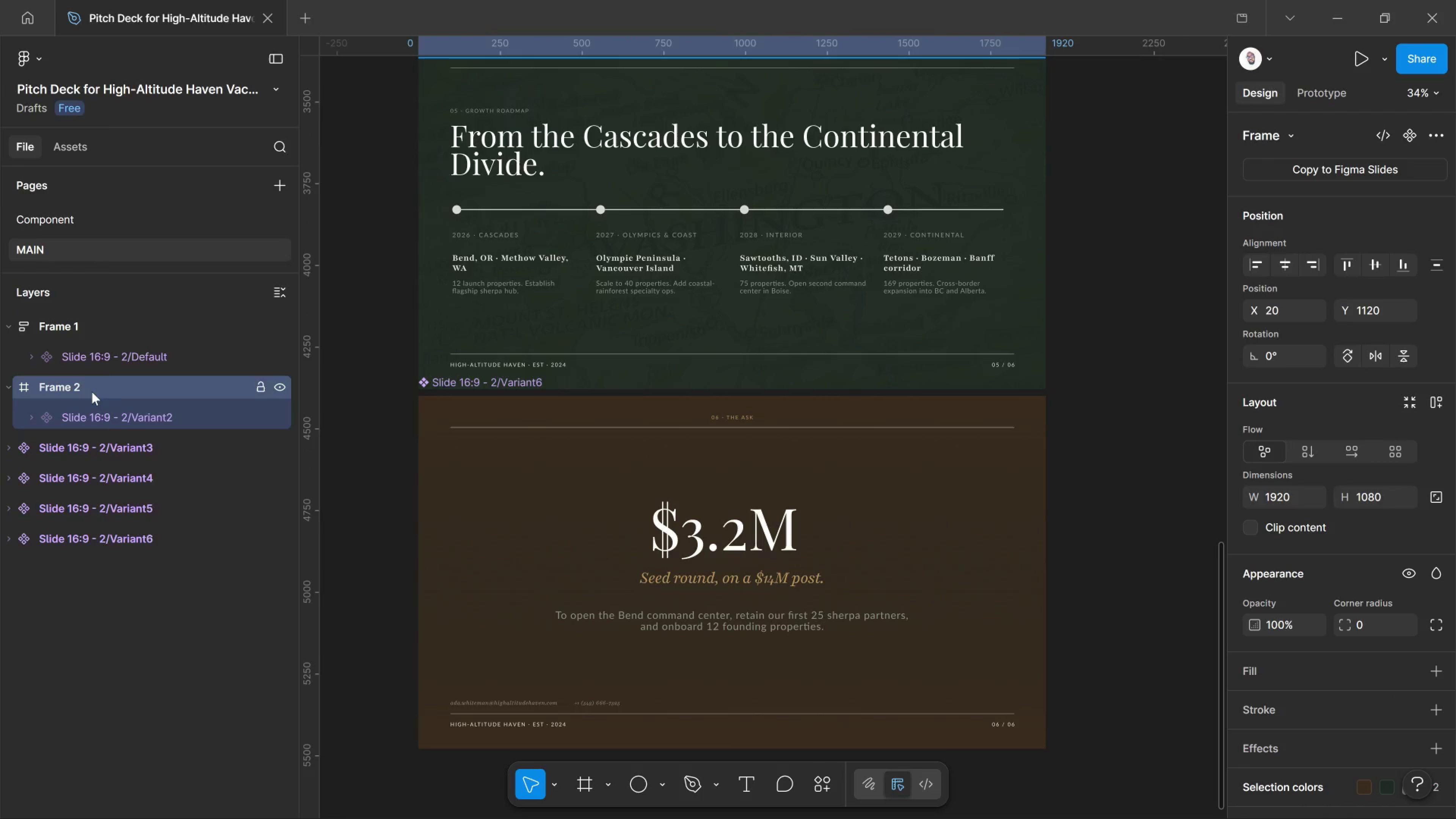 
right_click([92, 392])
 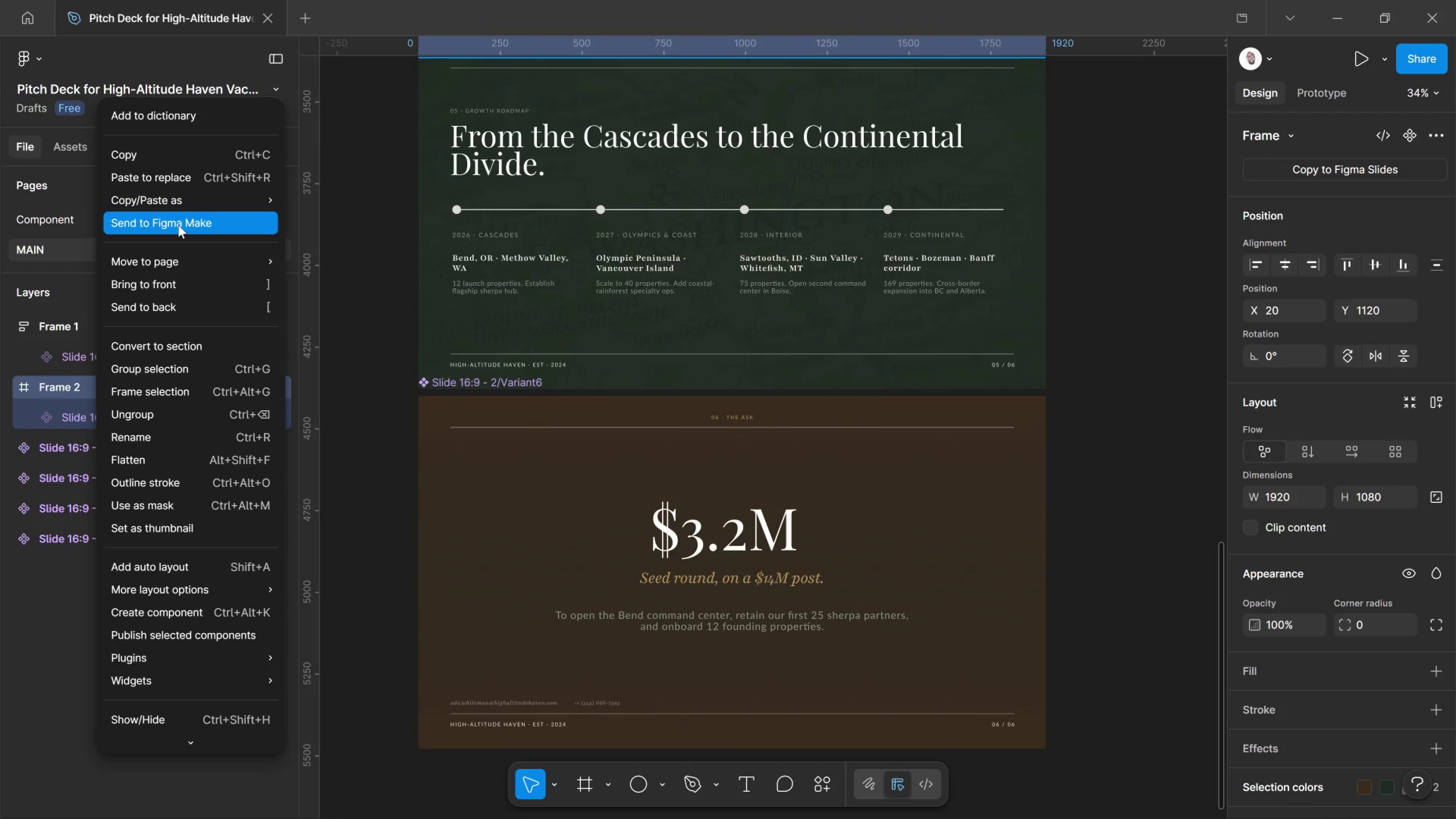 
left_click([155, 566])
 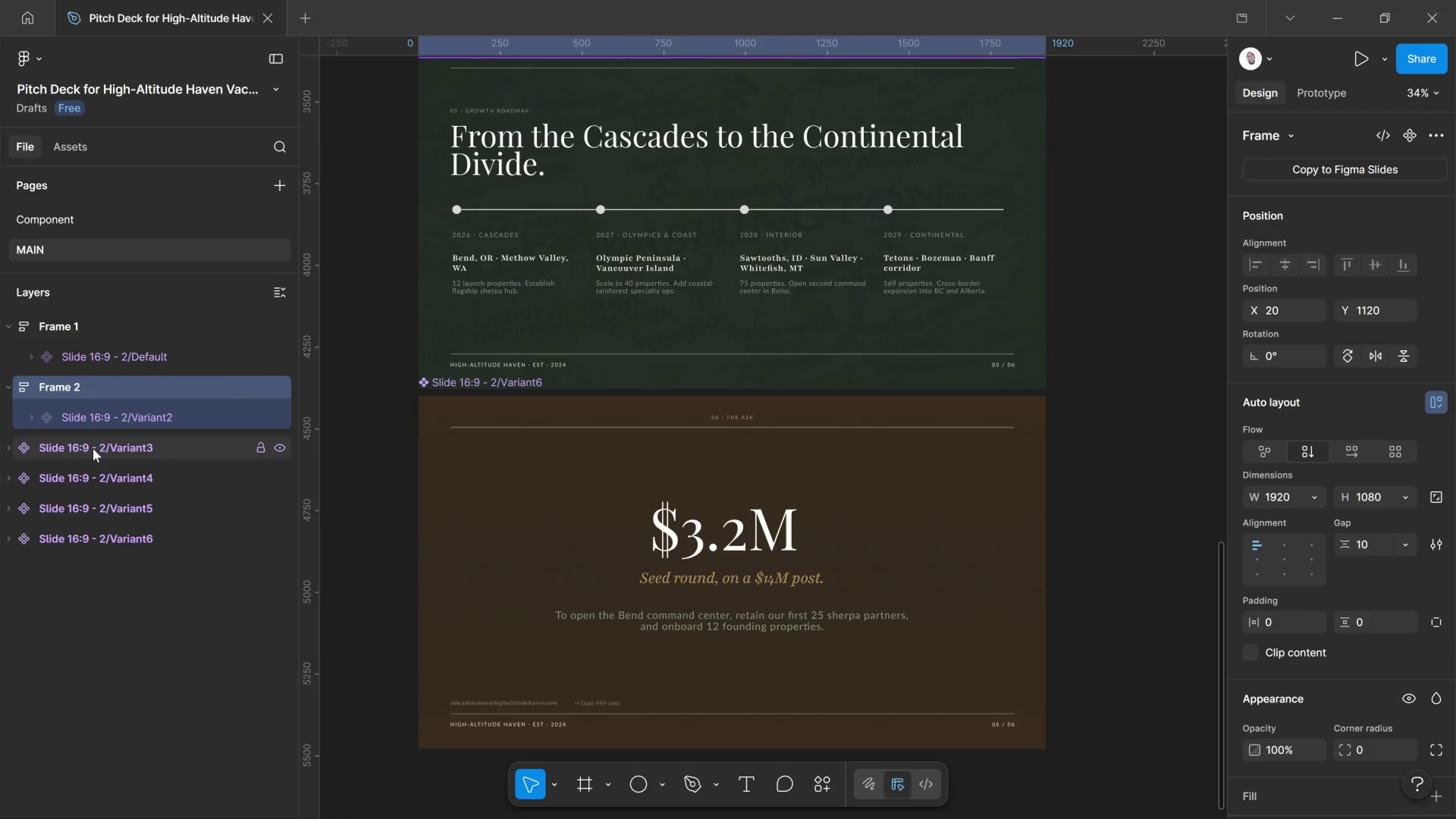 
left_click([93, 449])
 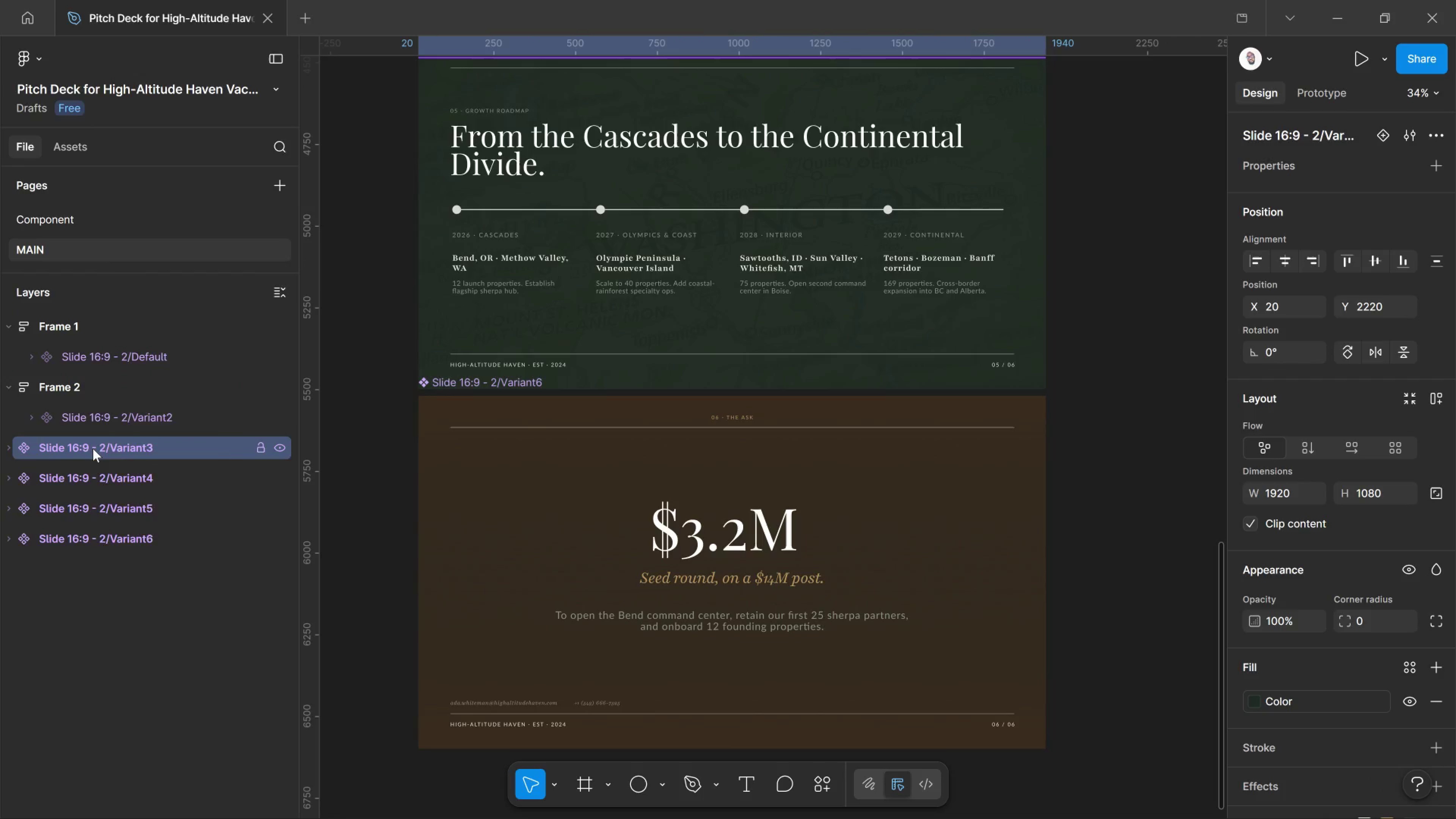 
right_click([93, 449])
 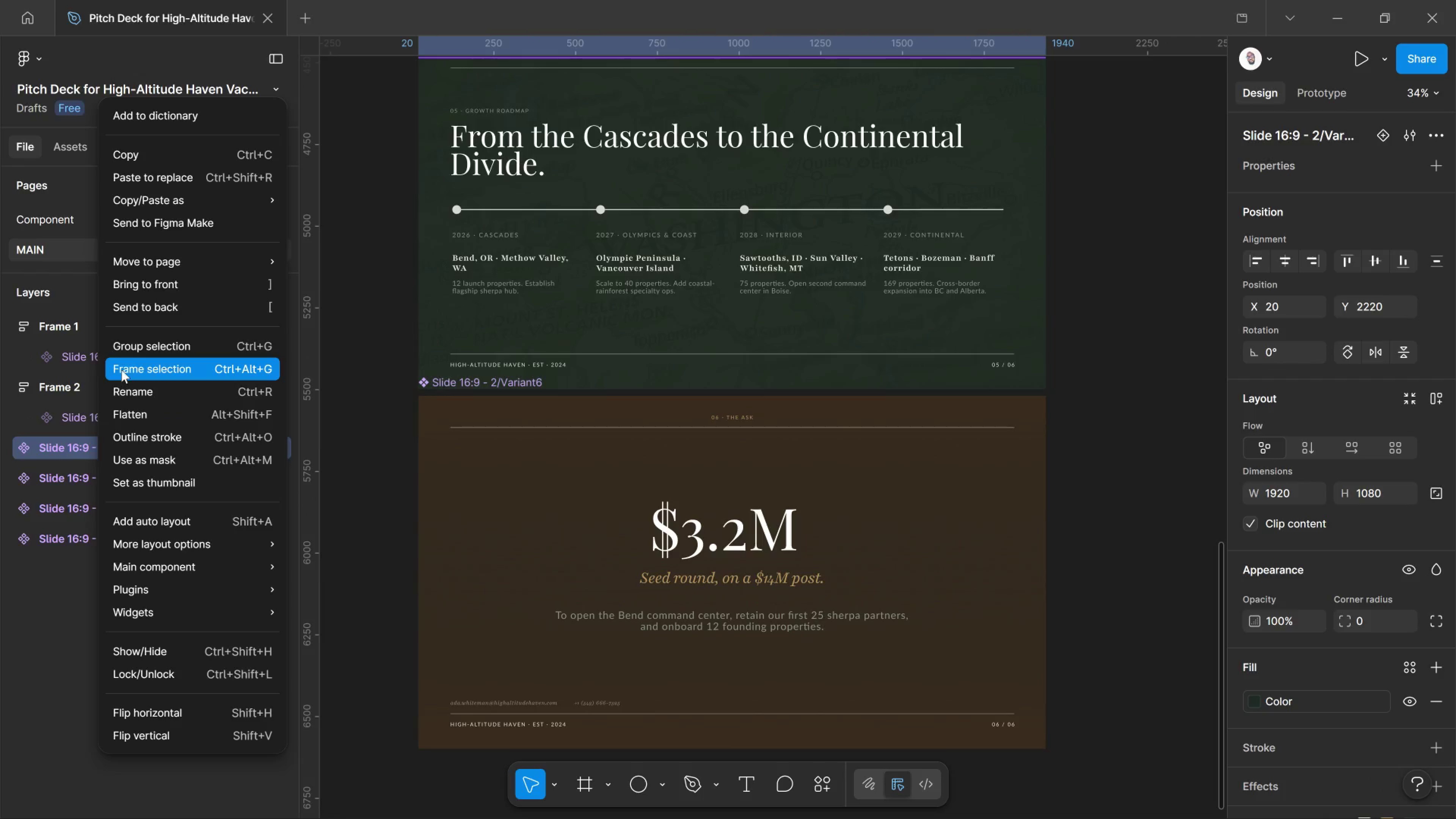 
left_click([121, 370])
 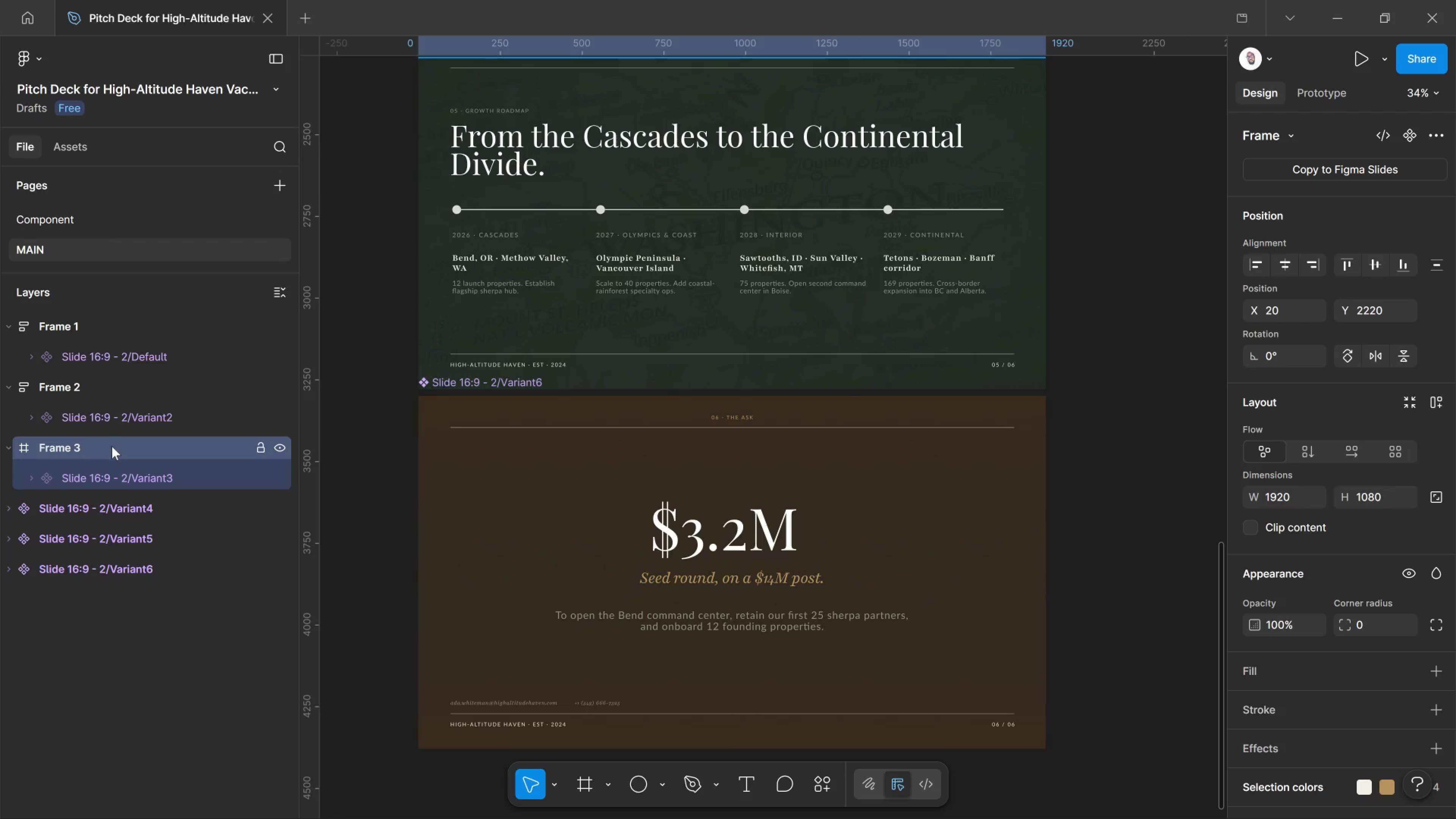 
right_click([112, 446])
 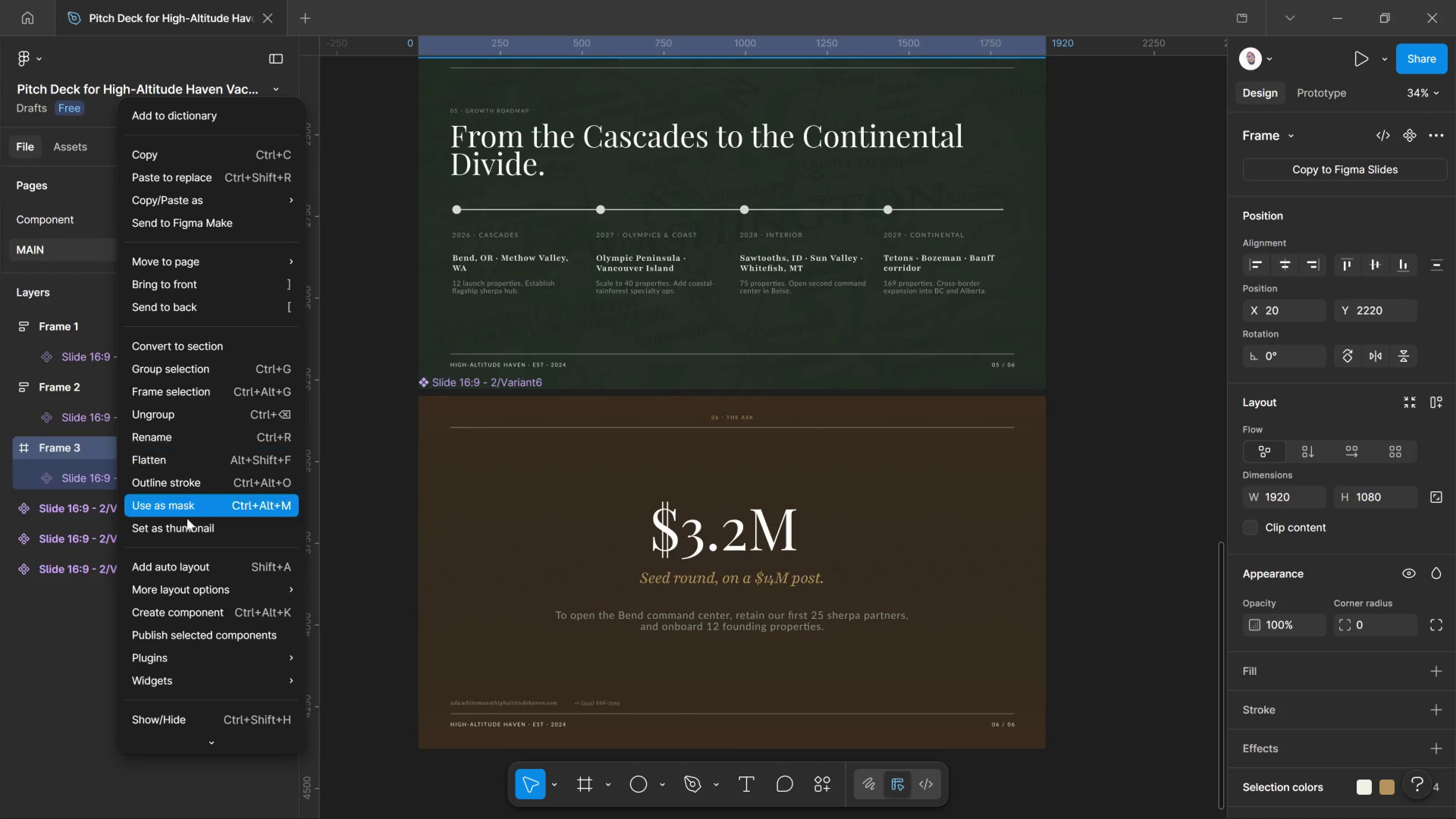 
left_click([178, 565])
 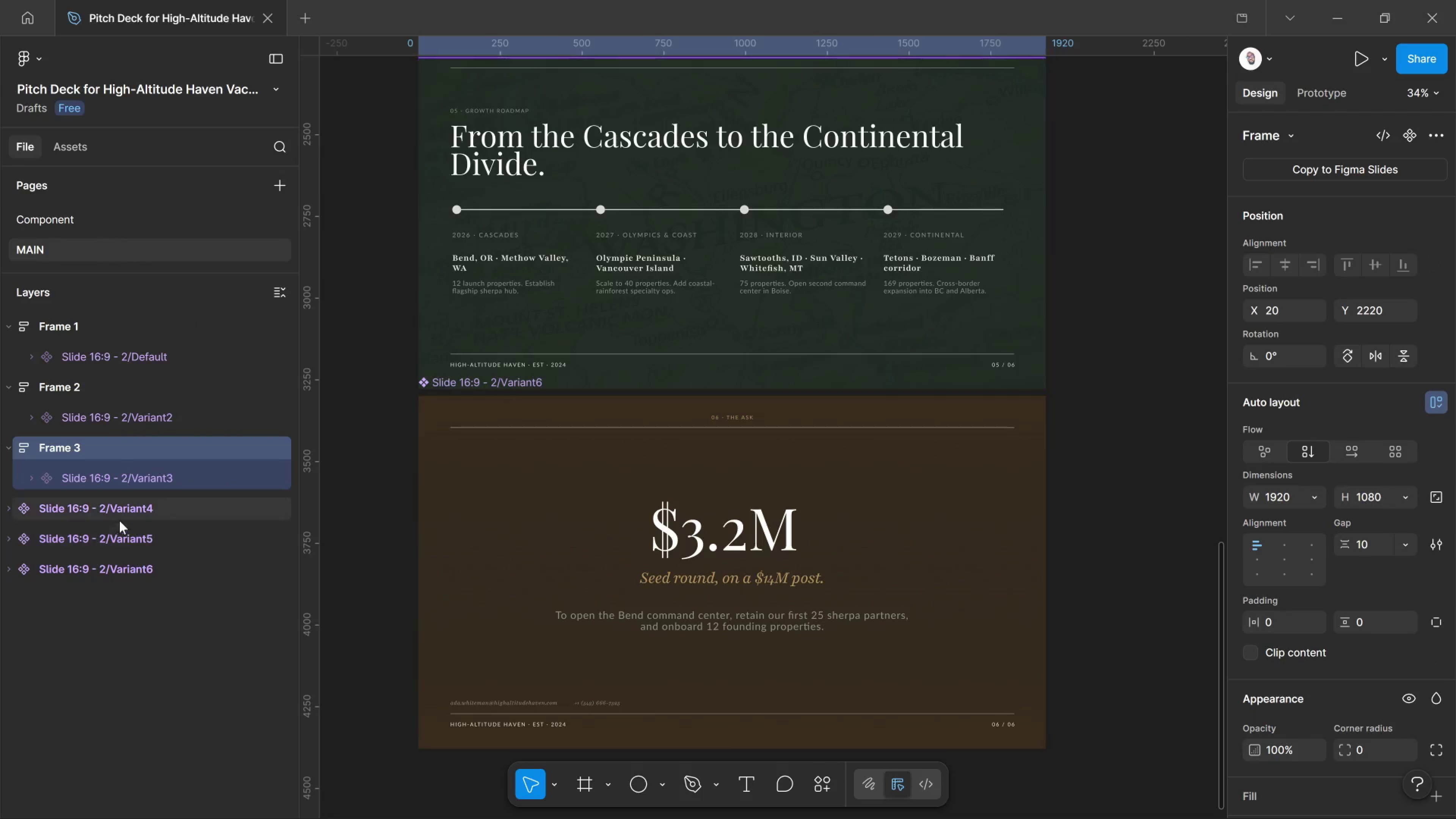 
left_click([116, 515])
 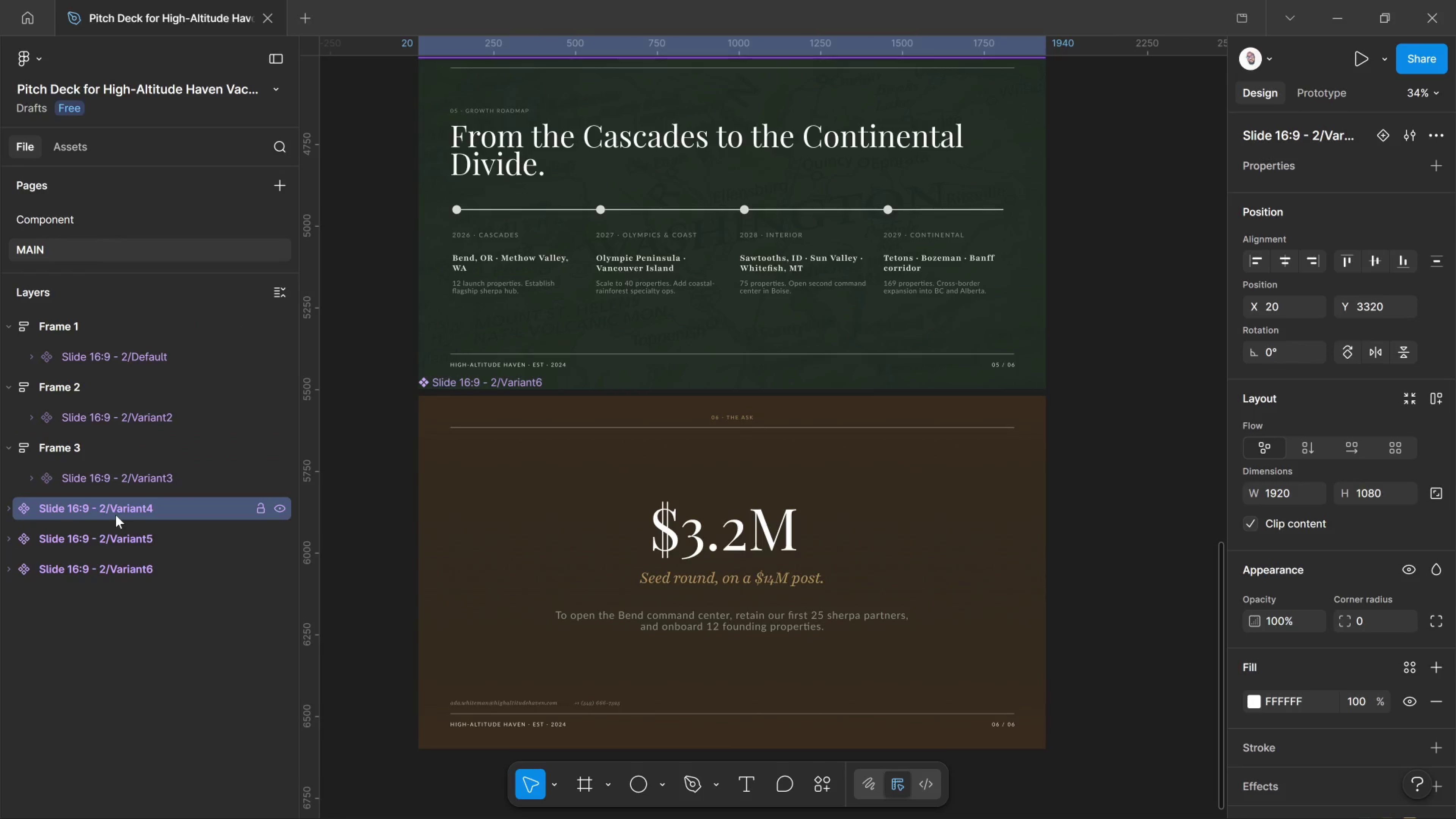 
right_click([116, 515])
 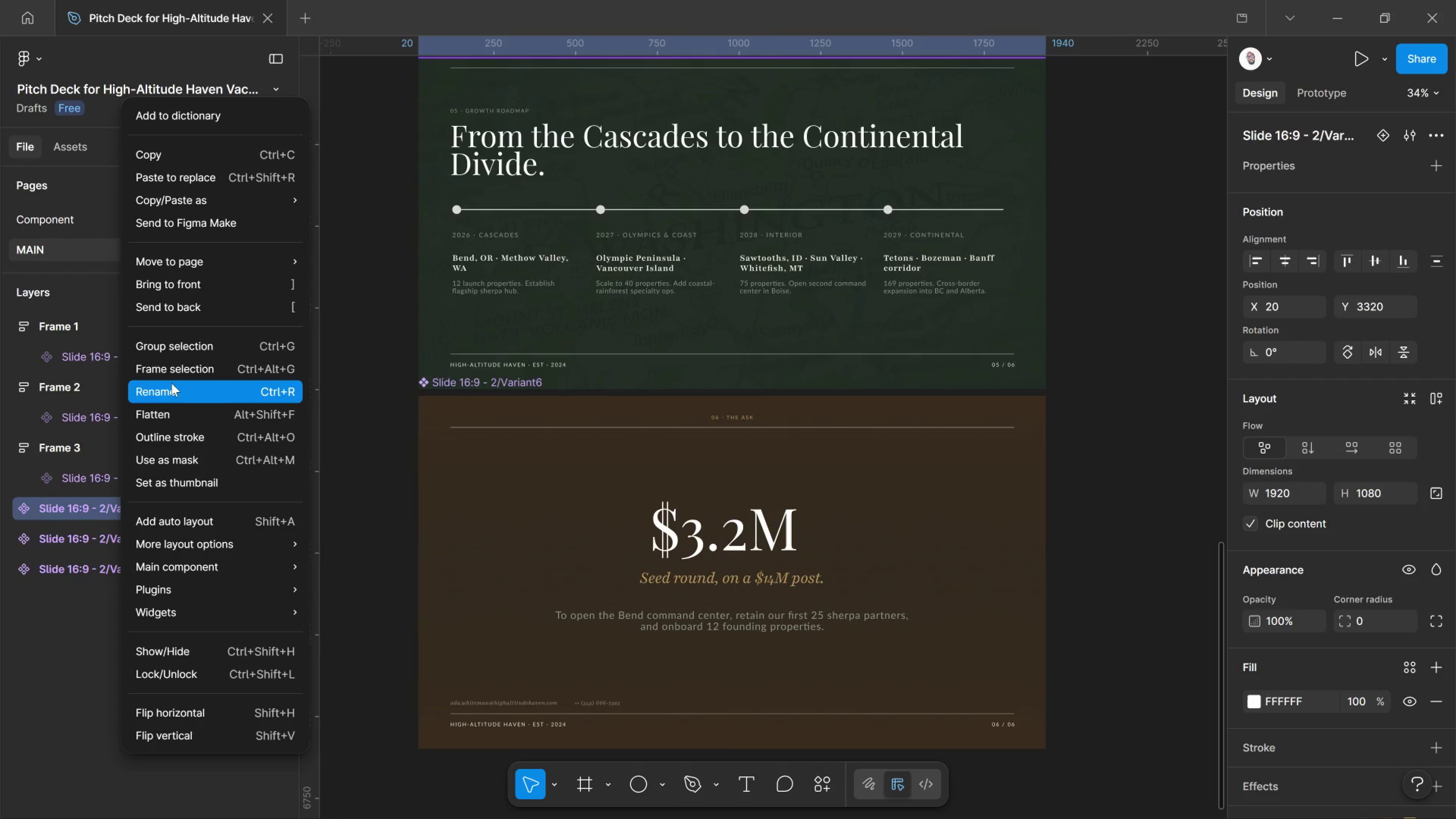 
left_click([174, 371])
 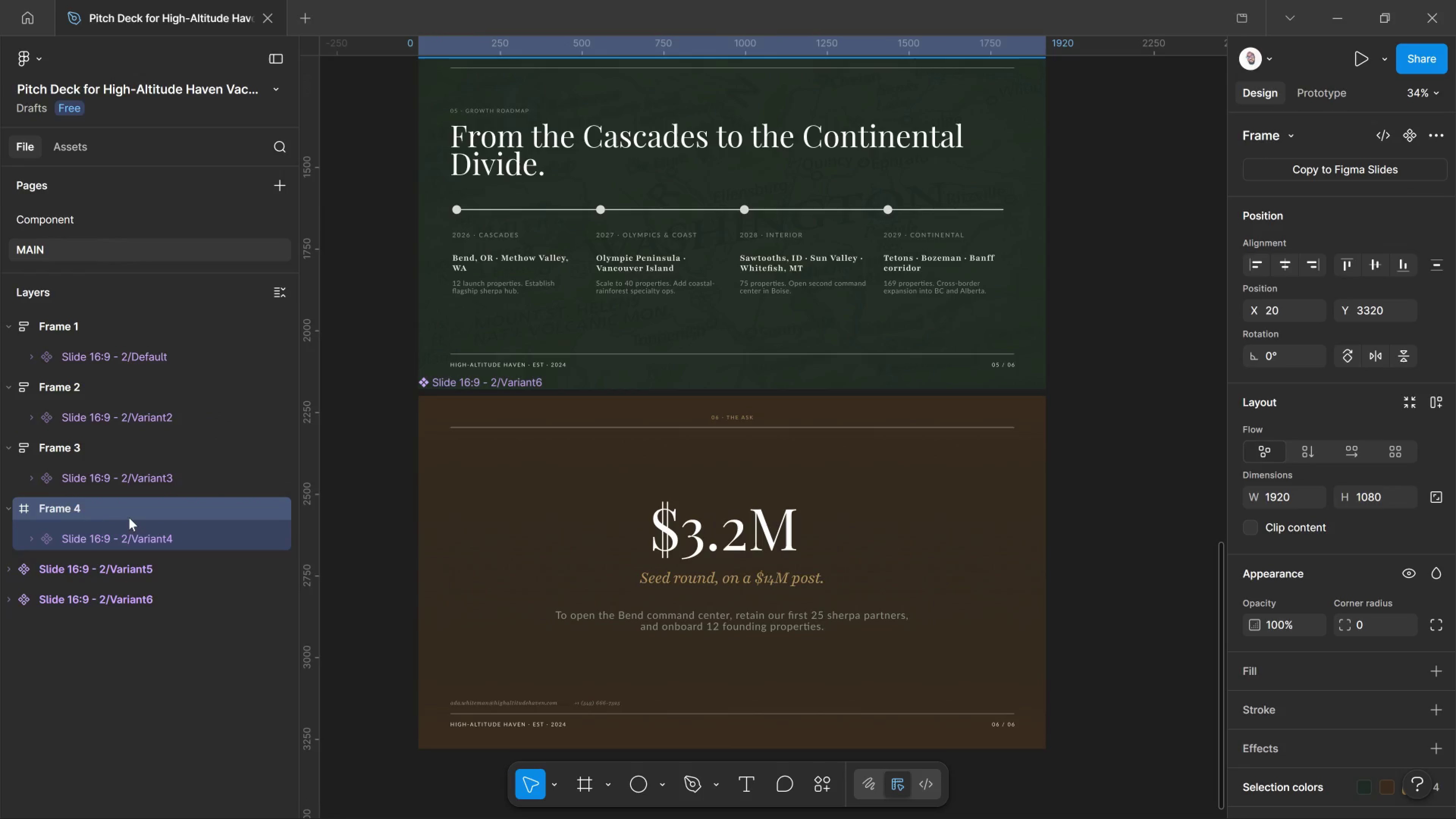 
right_click([133, 510])
 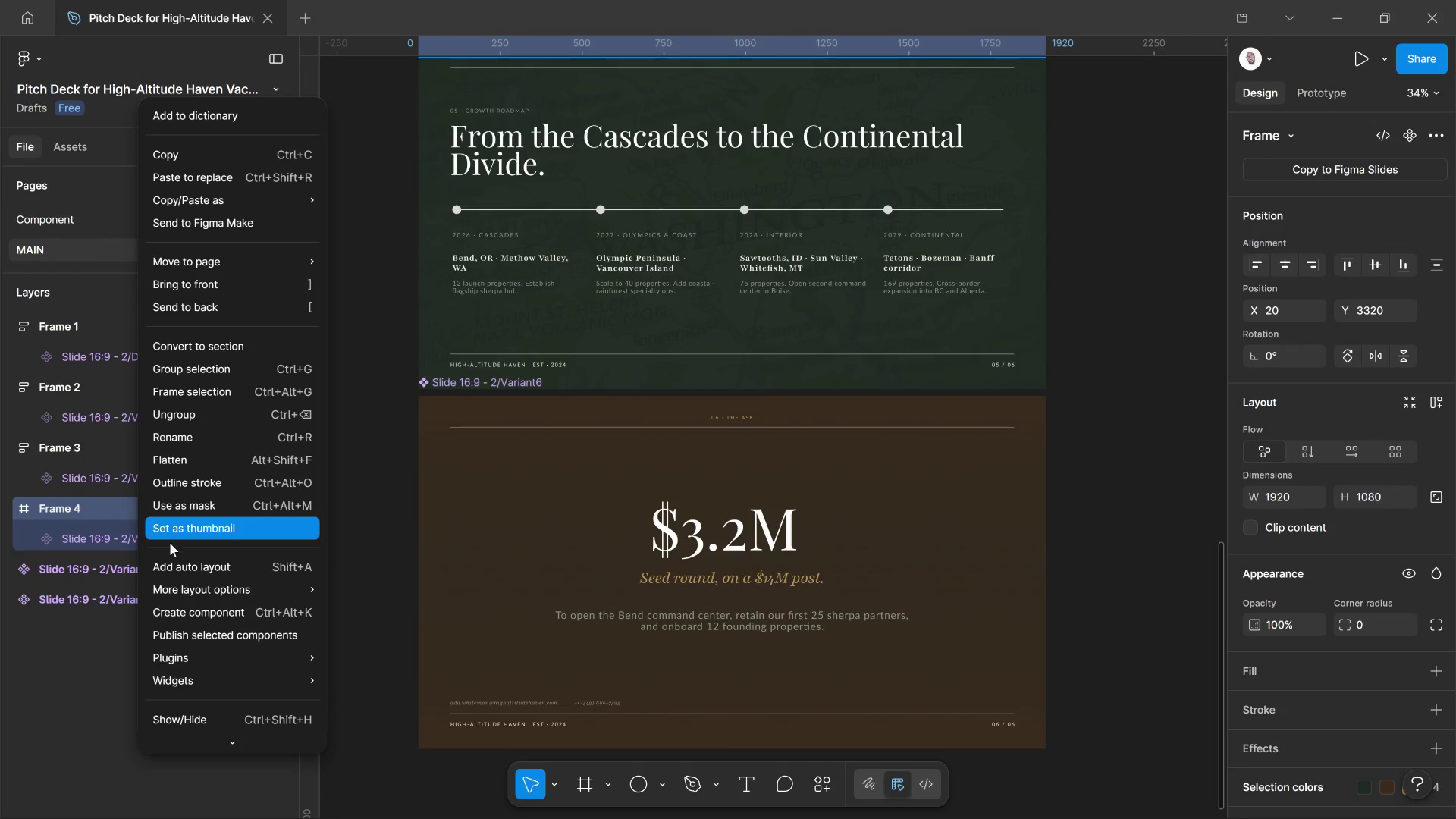 
left_click([169, 562])
 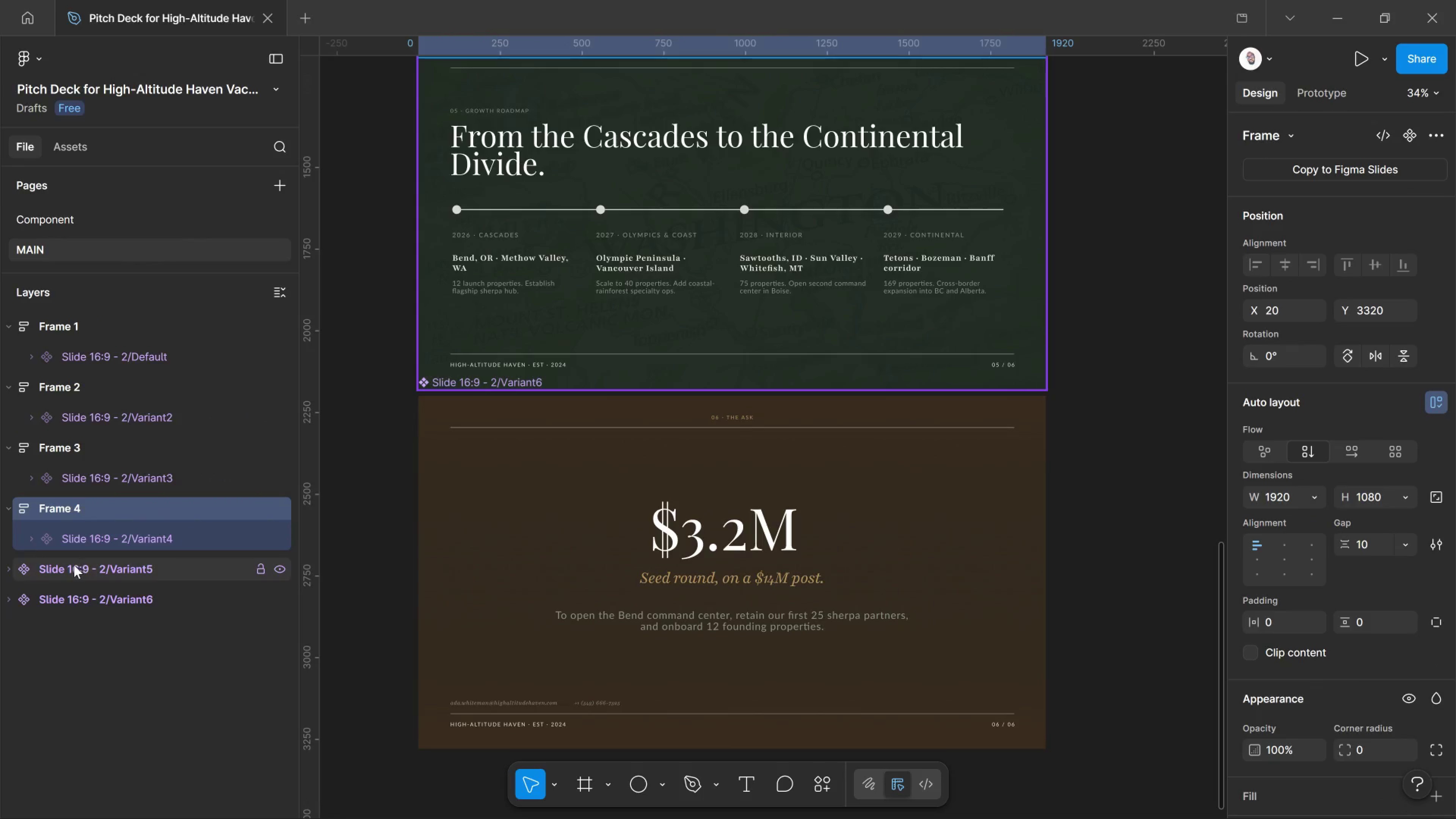 
left_click([74, 565])
 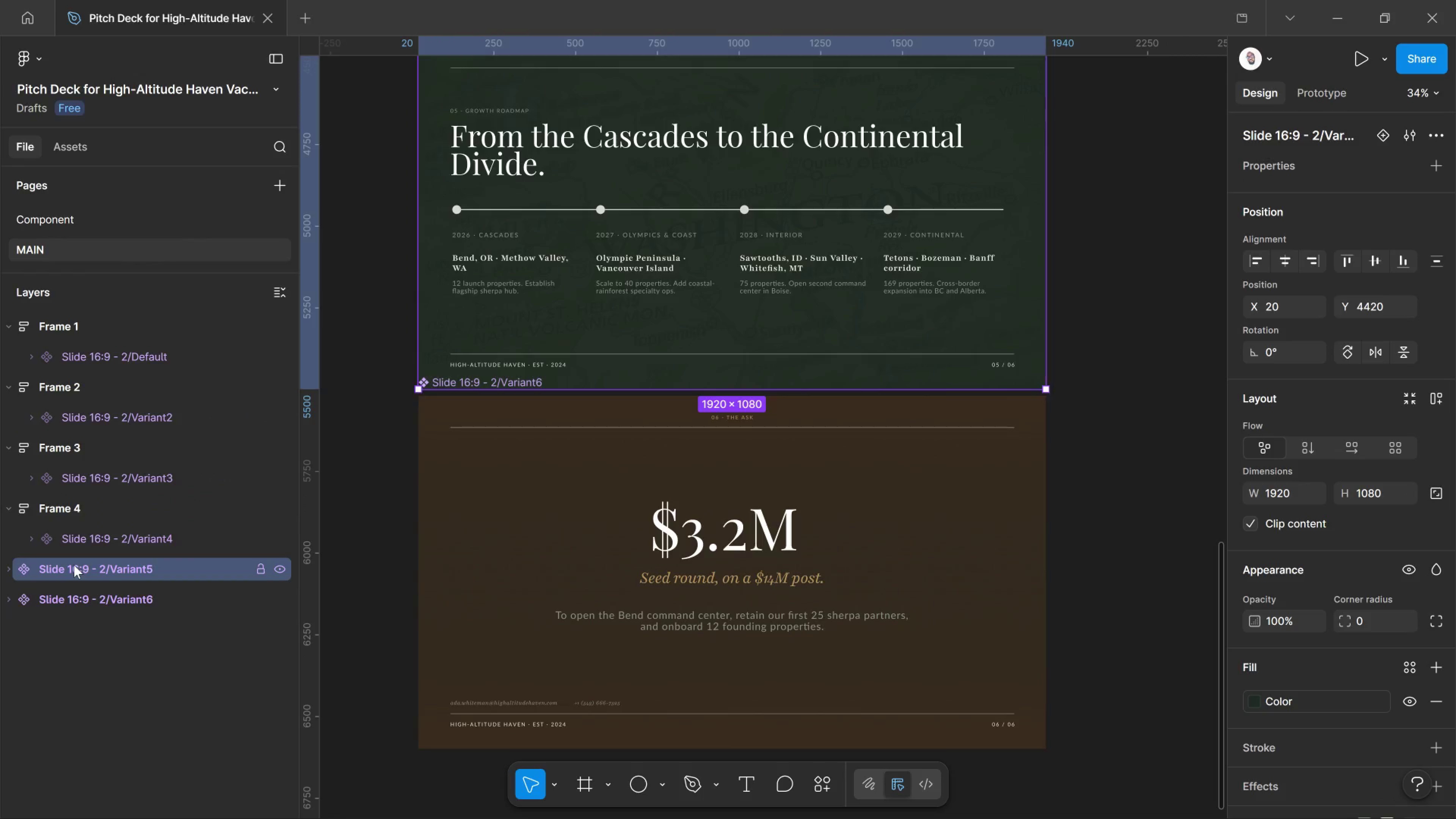 
mouse_move([71, 555])
 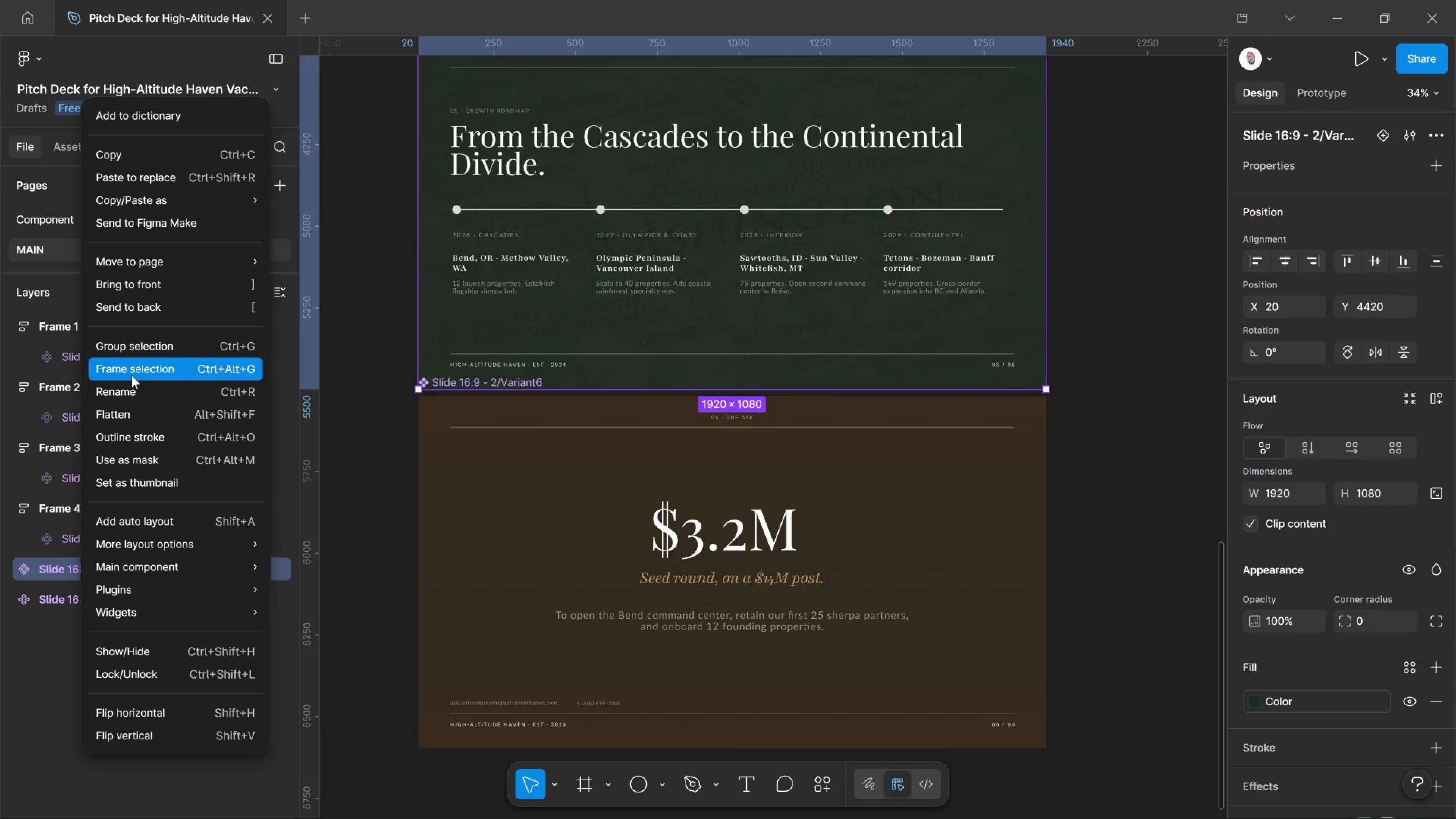 
left_click([132, 375])
 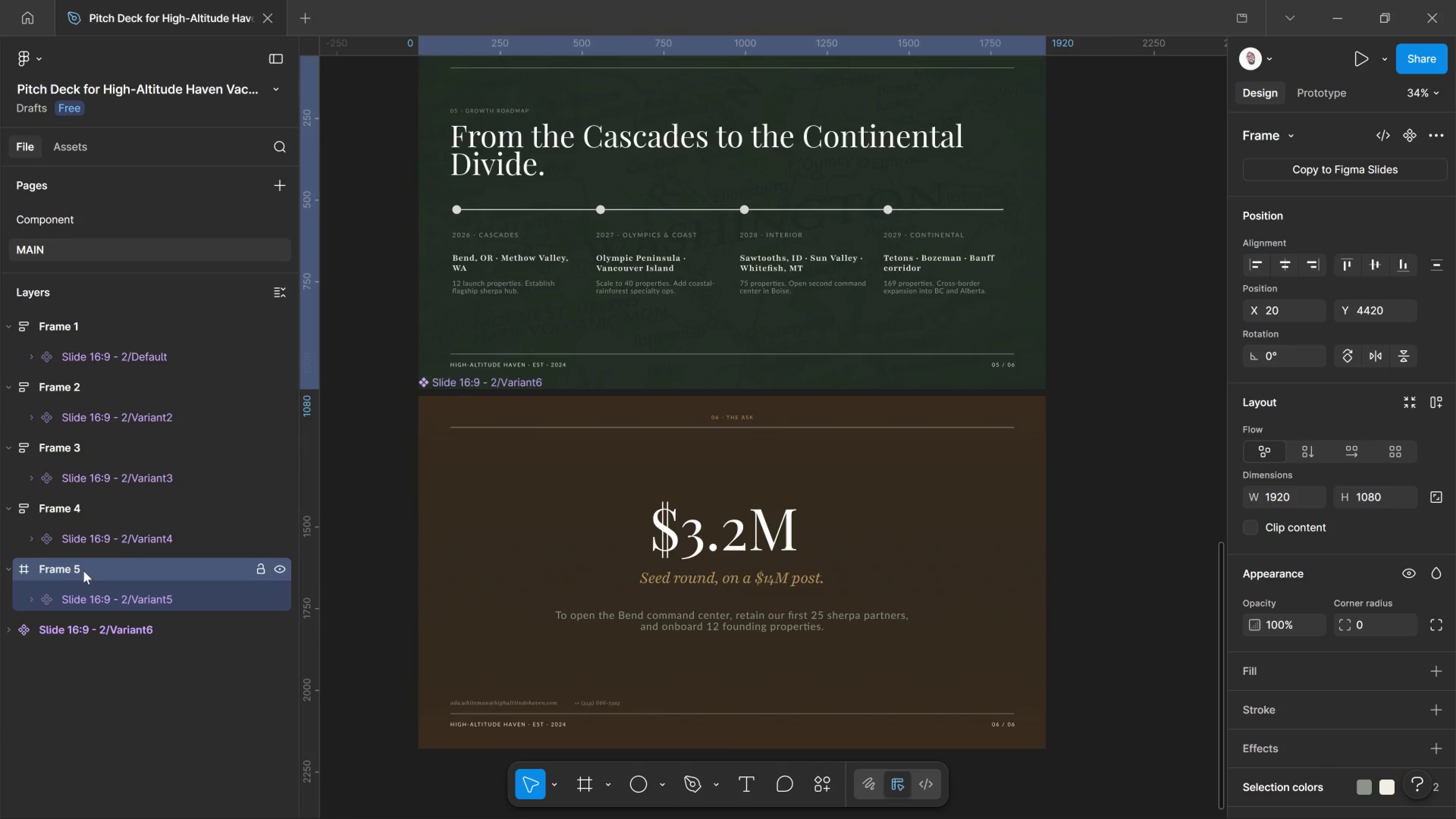 
right_click([82, 571])
 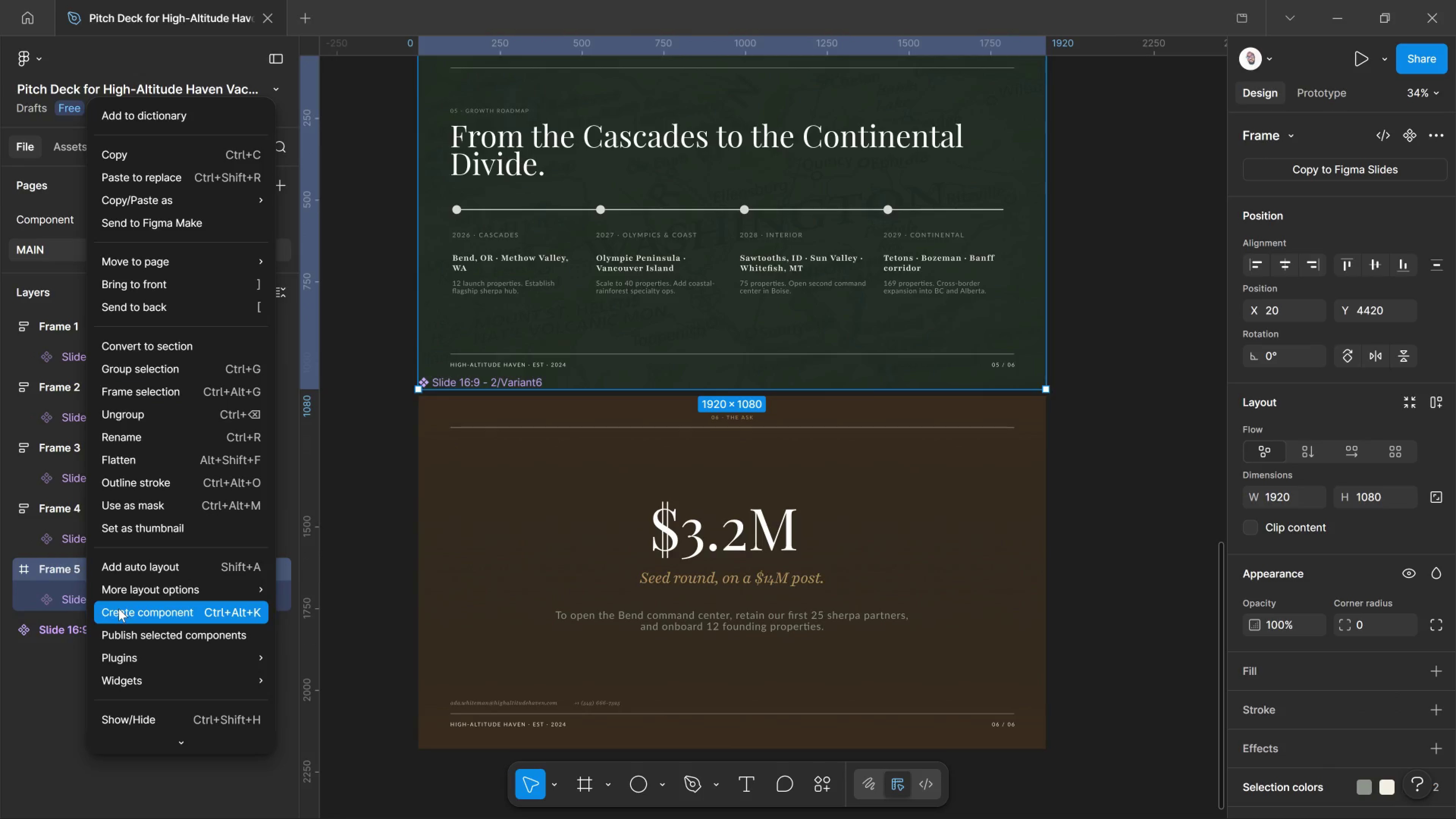 
left_click([136, 572])
 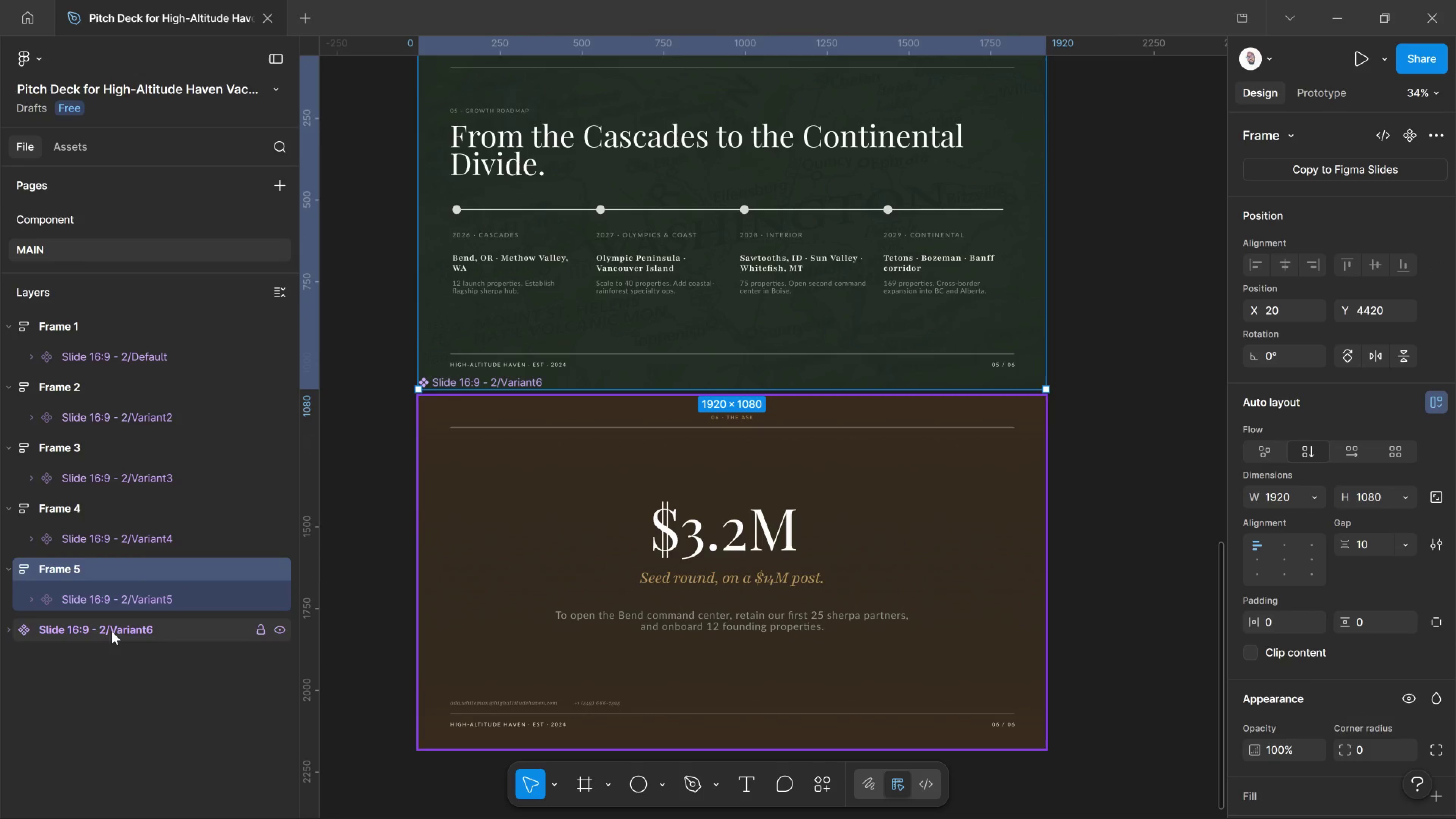 
left_click_drag(start_coordinate=[112, 631], to_coordinate=[112, 633])
 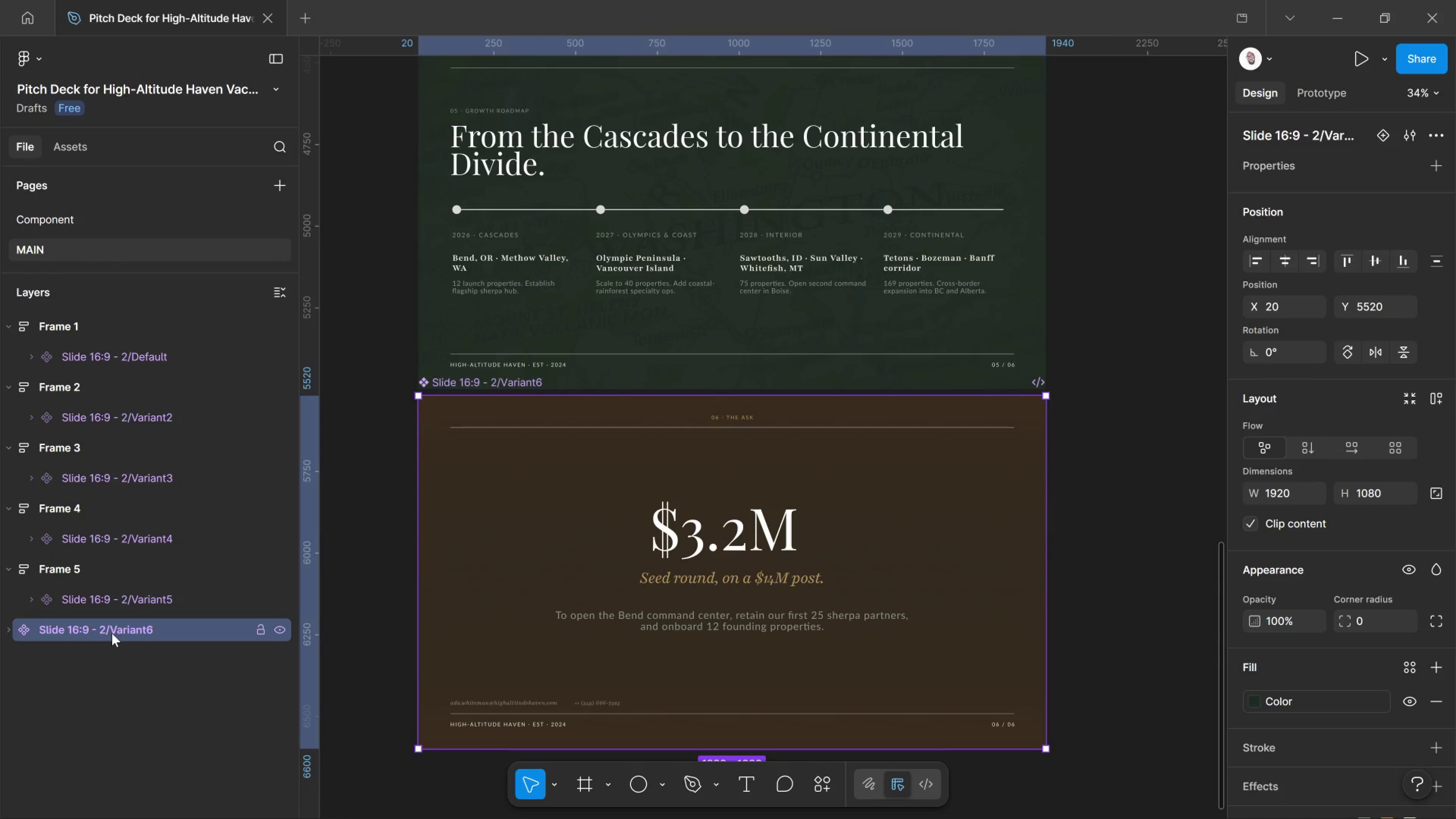 
right_click([112, 633])
 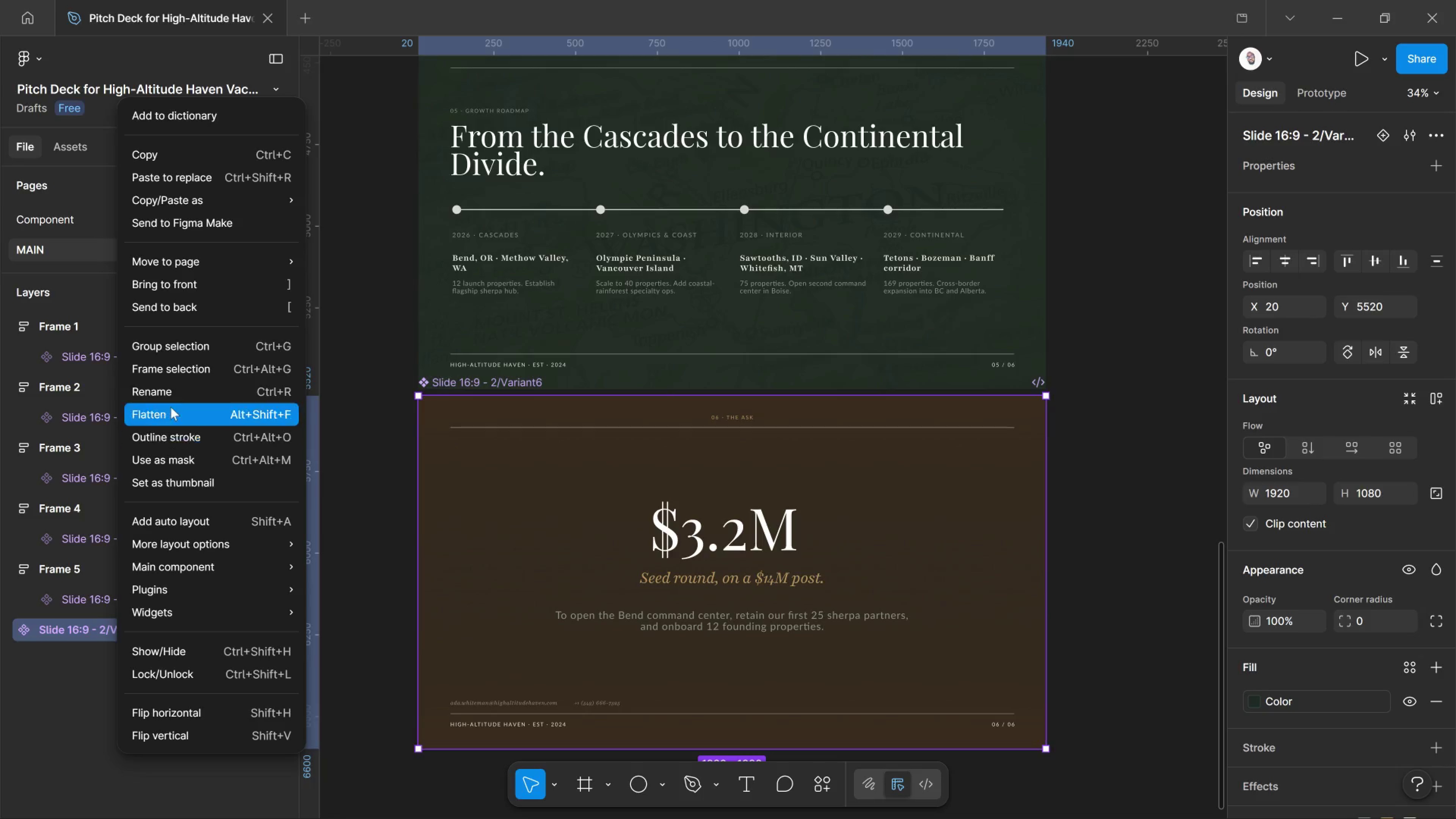 
left_click([188, 368])
 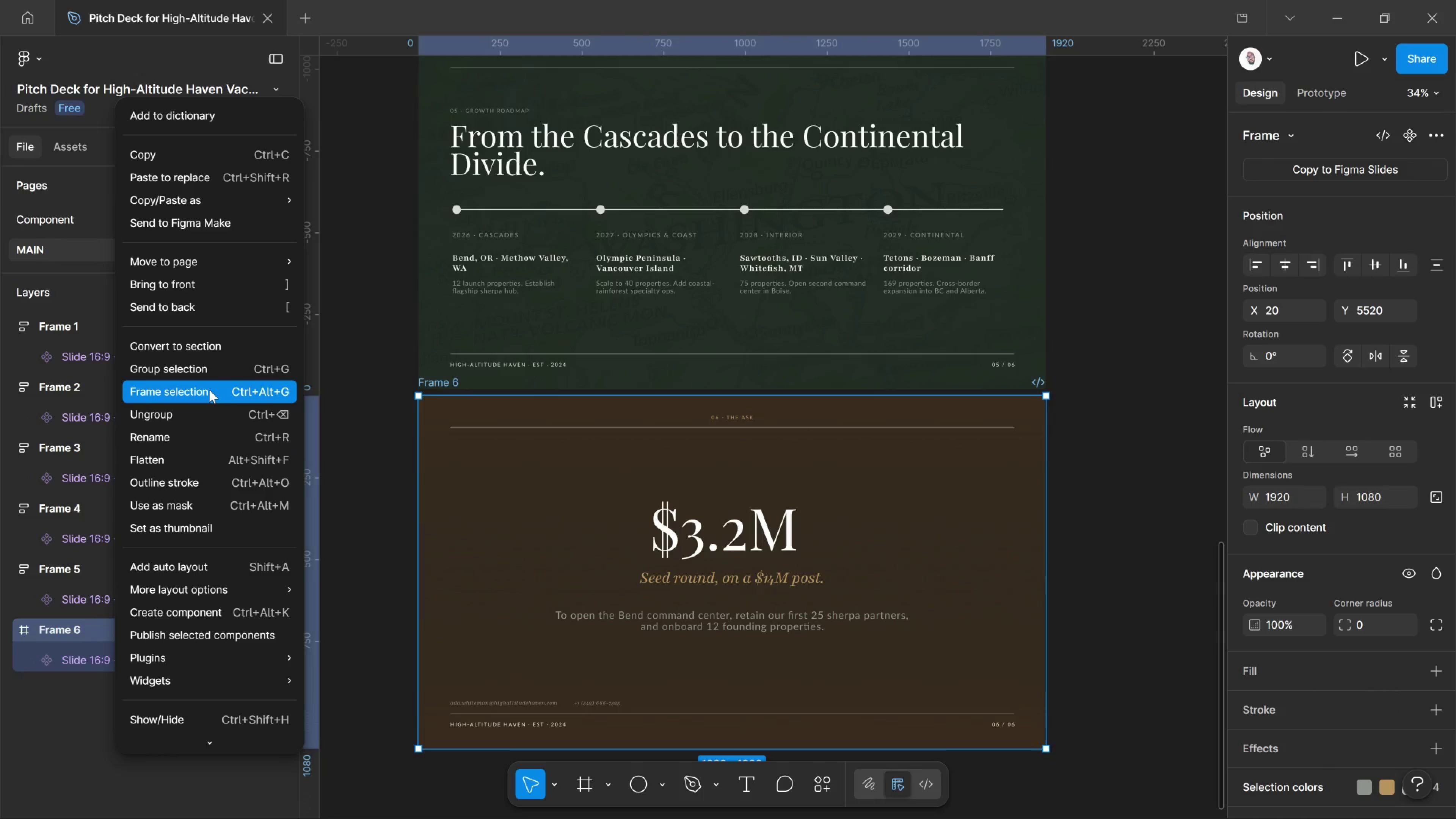 
wait(7.49)
 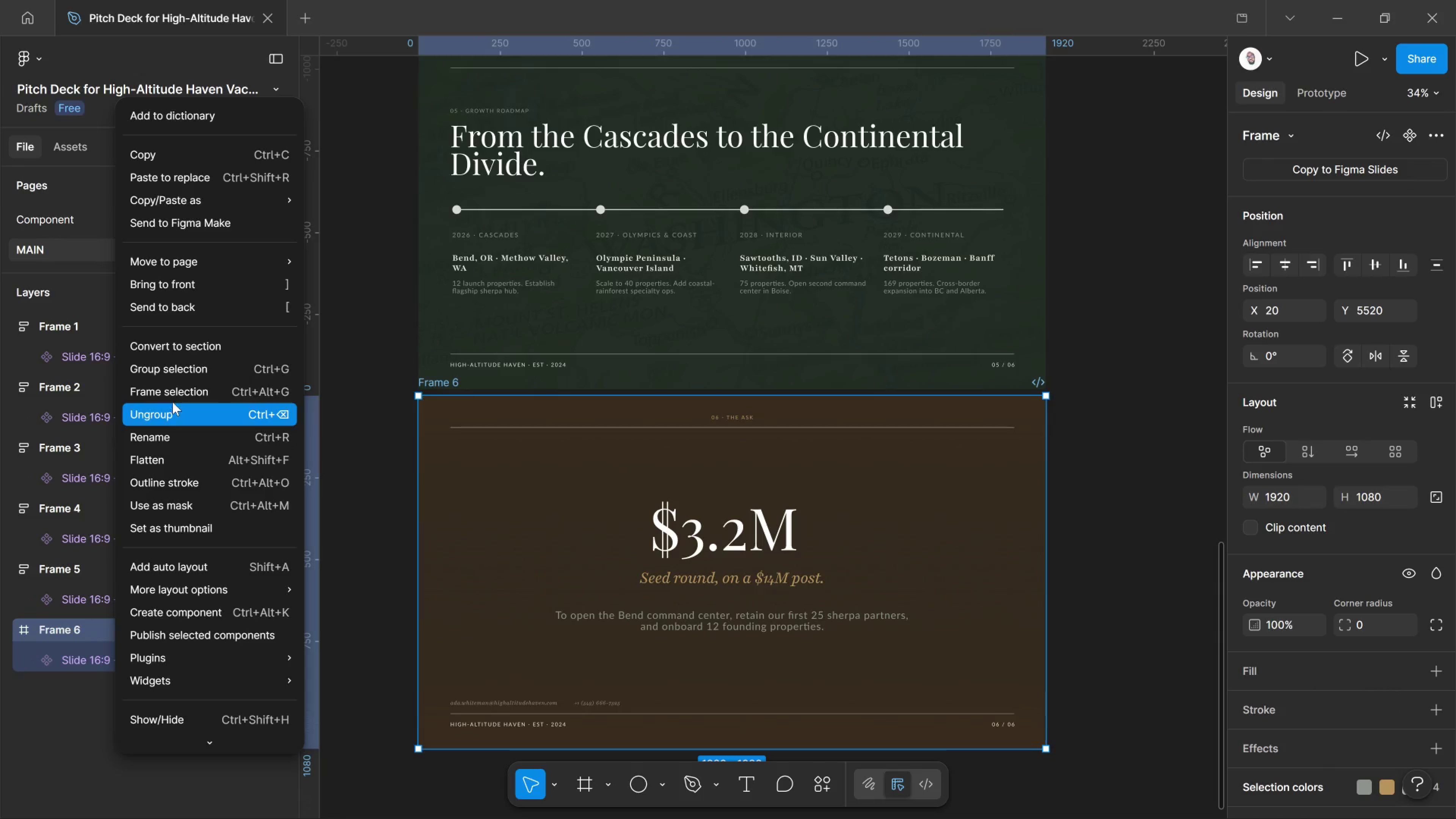 
left_click([188, 391])
 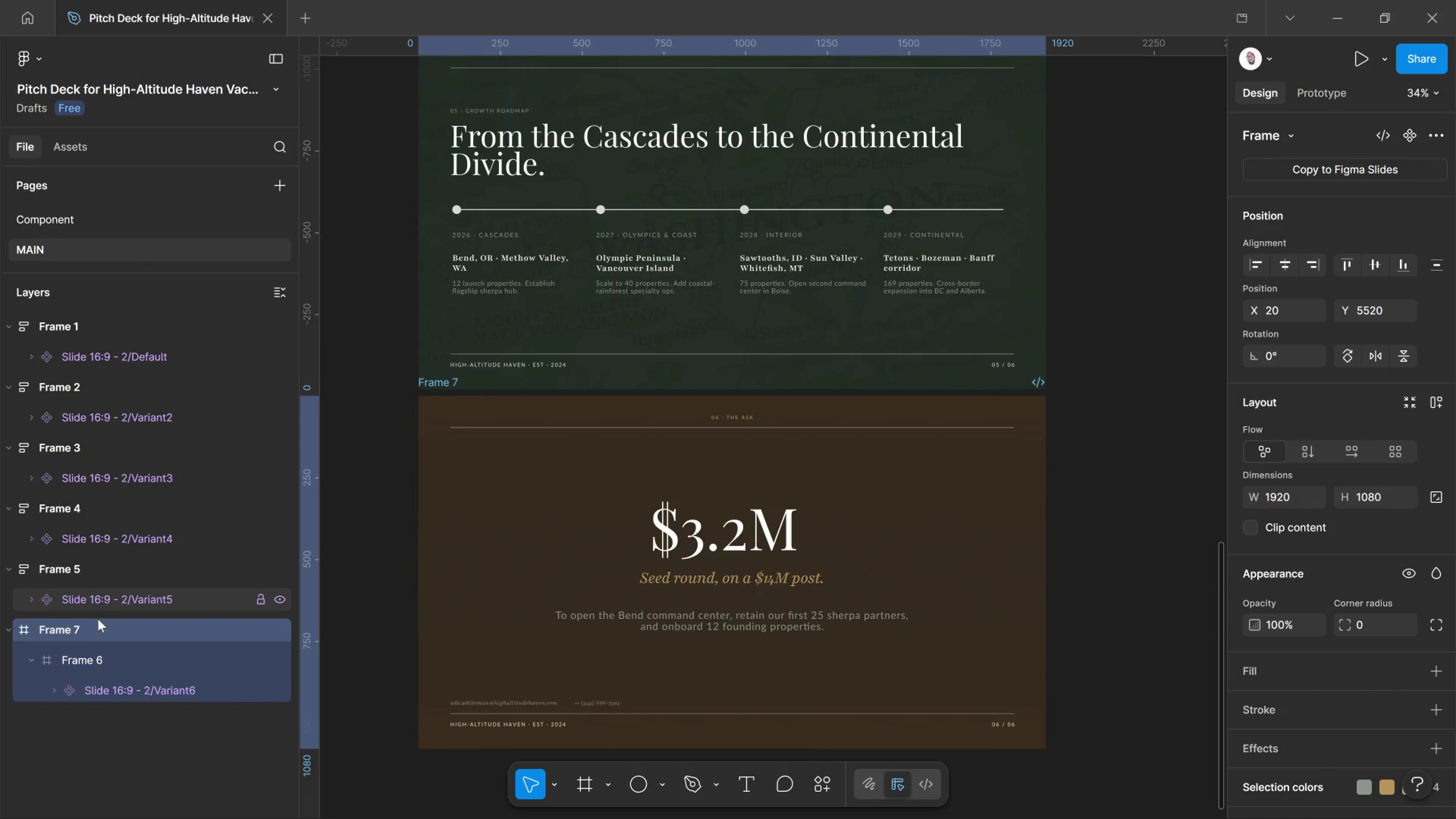 
key(Control+Z)
 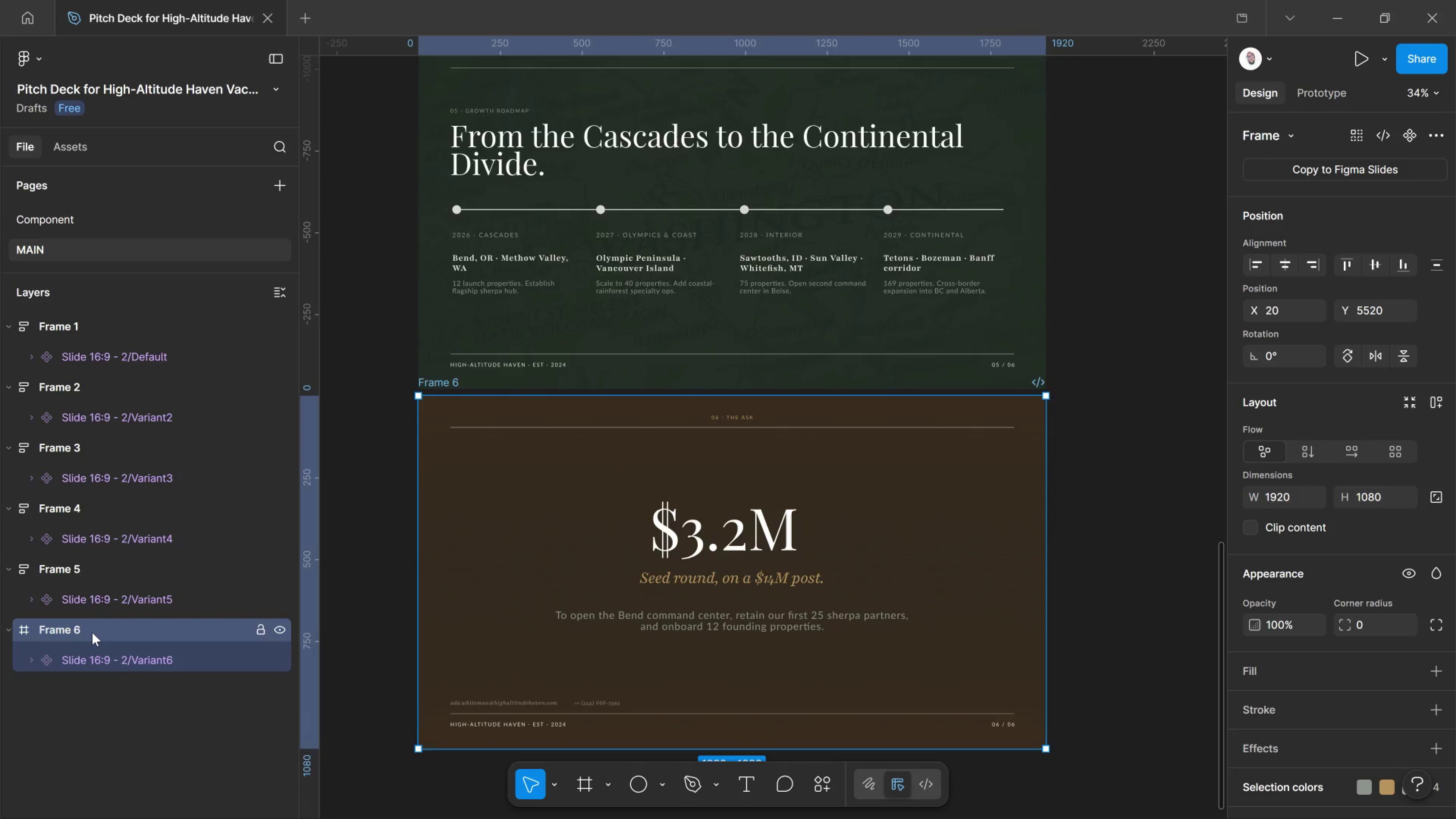 
right_click([92, 632])
 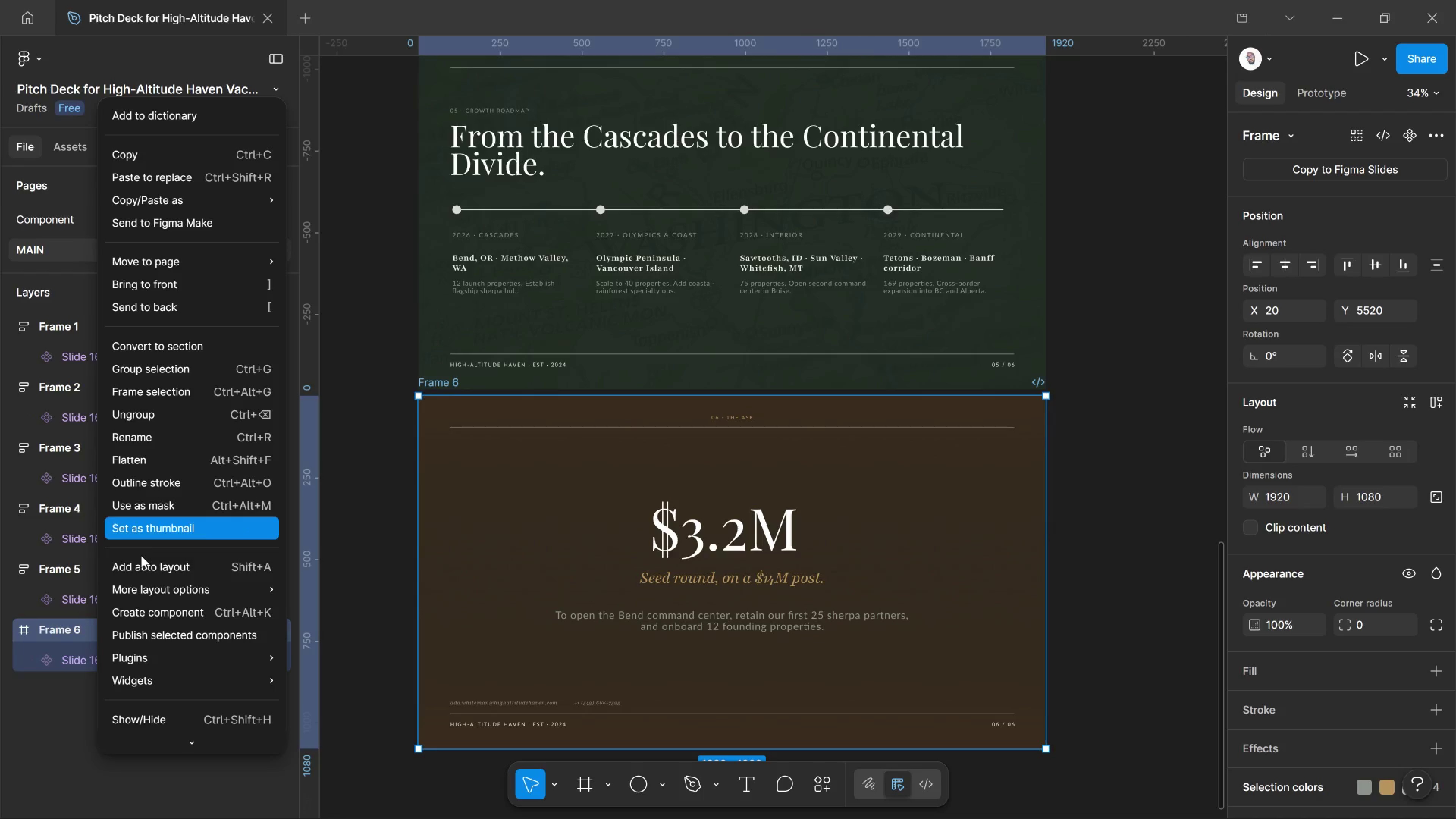 
left_click([147, 563])
 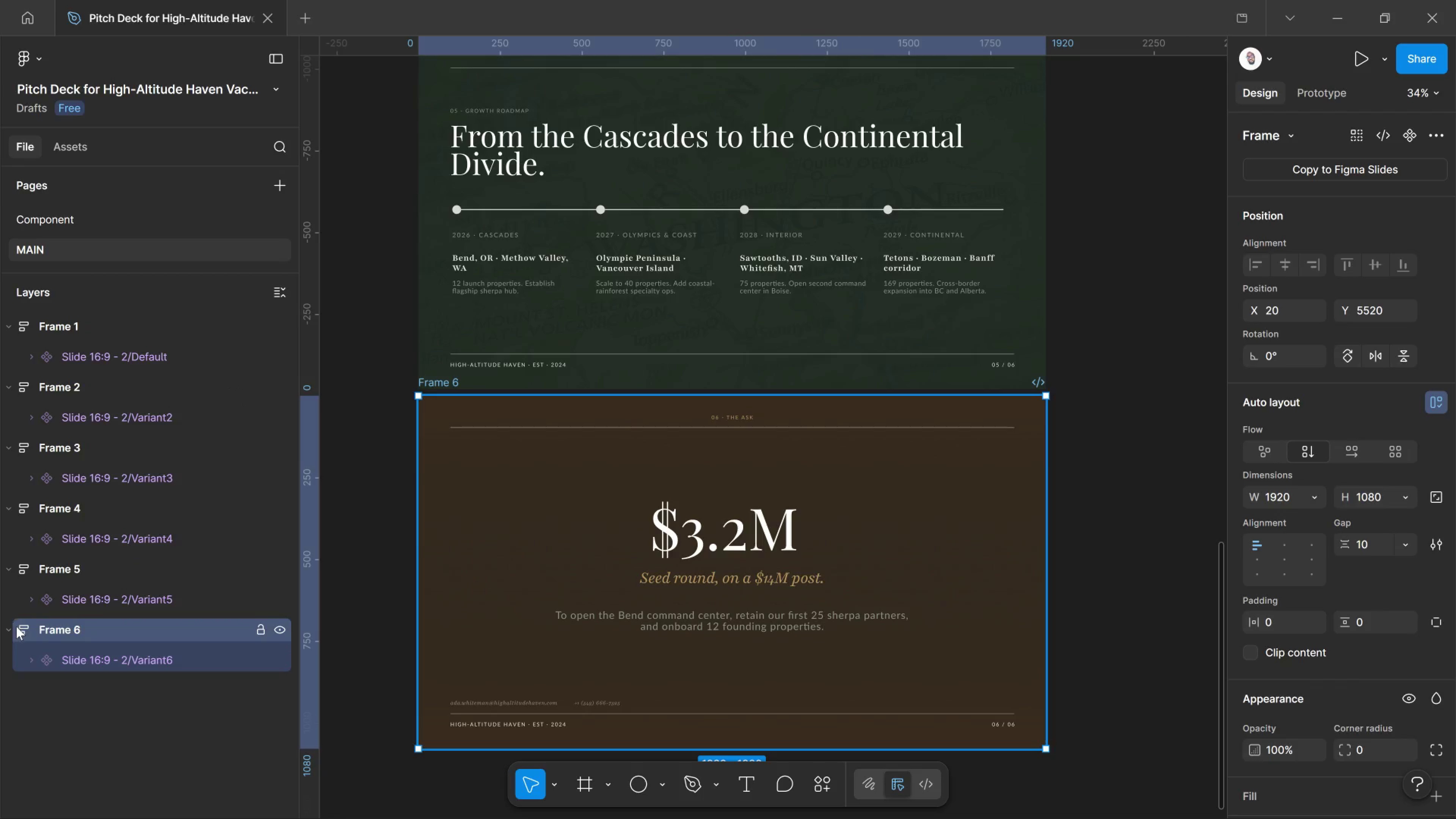 
left_click([11, 626])
 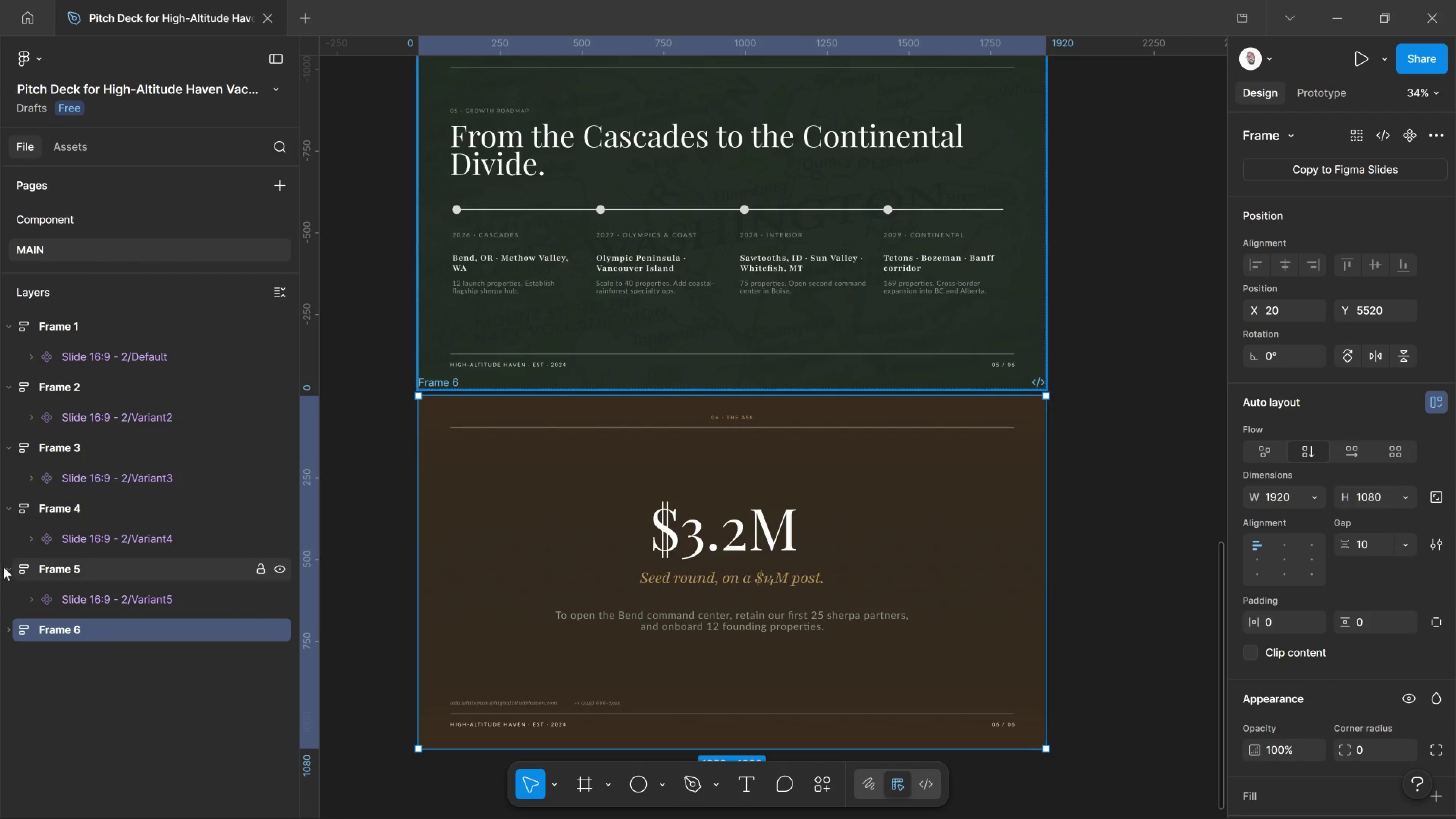 
left_click([3, 567])
 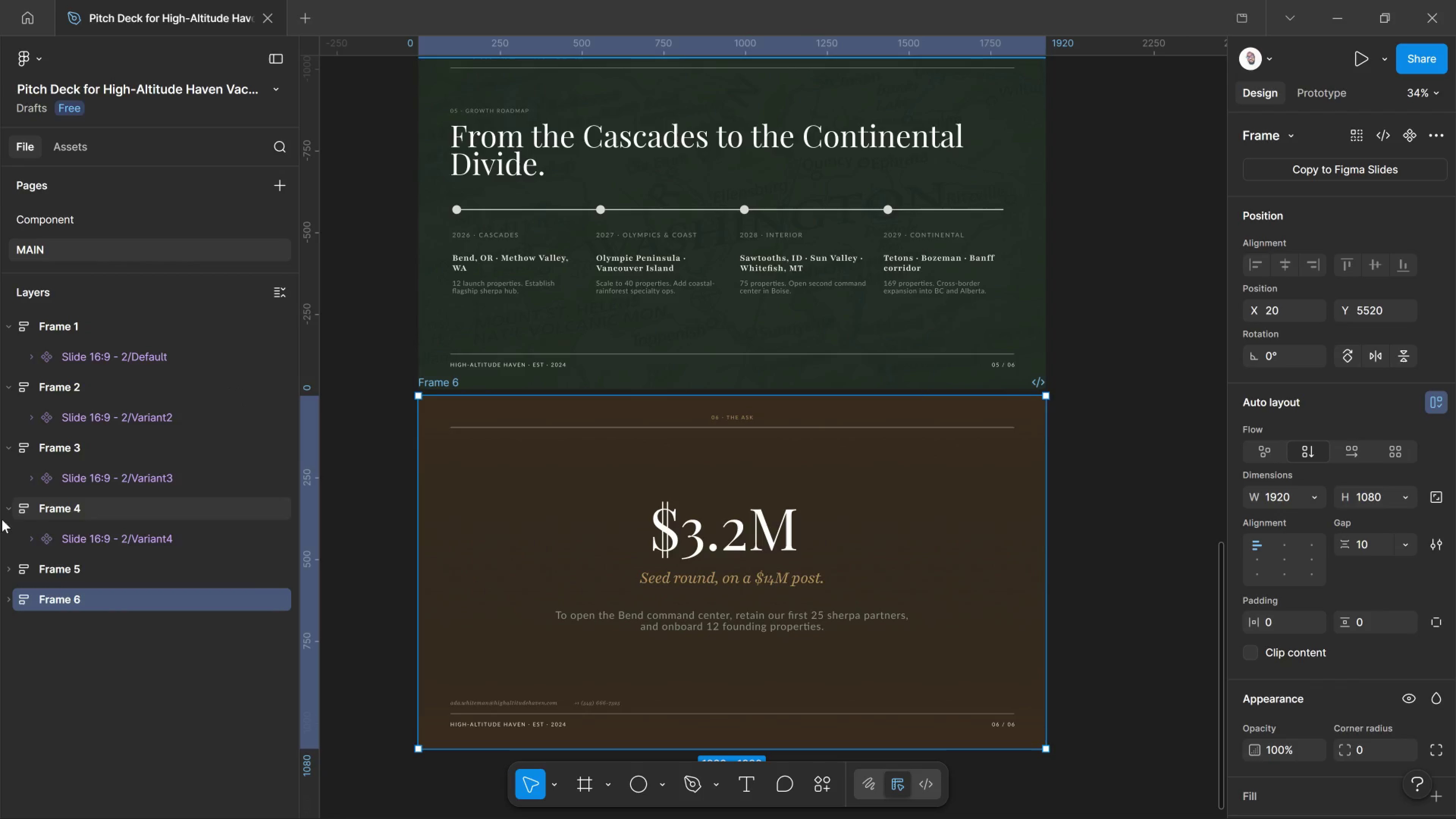 
left_click([3, 512])
 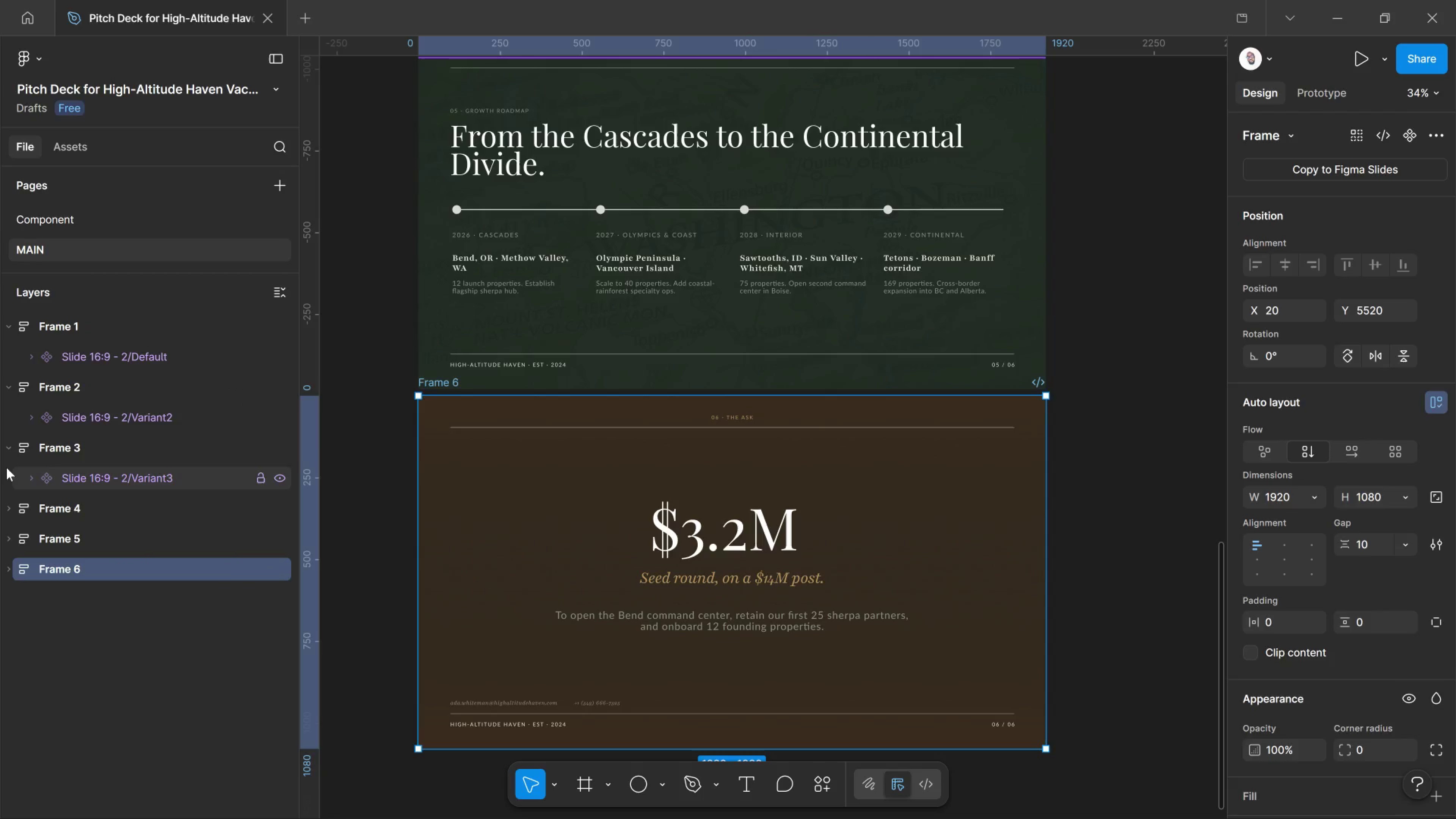 
left_click([6, 466])
 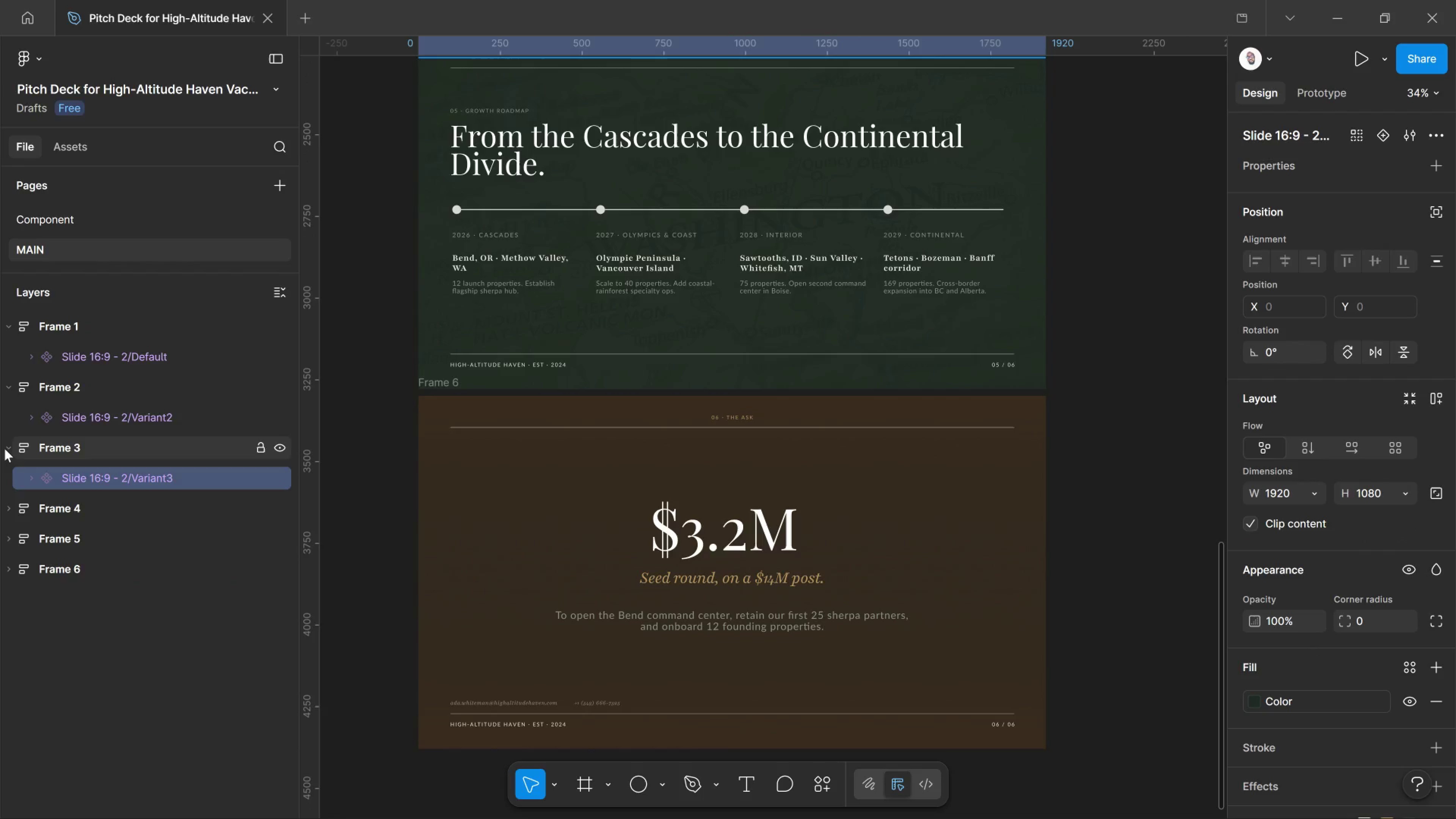 
left_click([5, 449])
 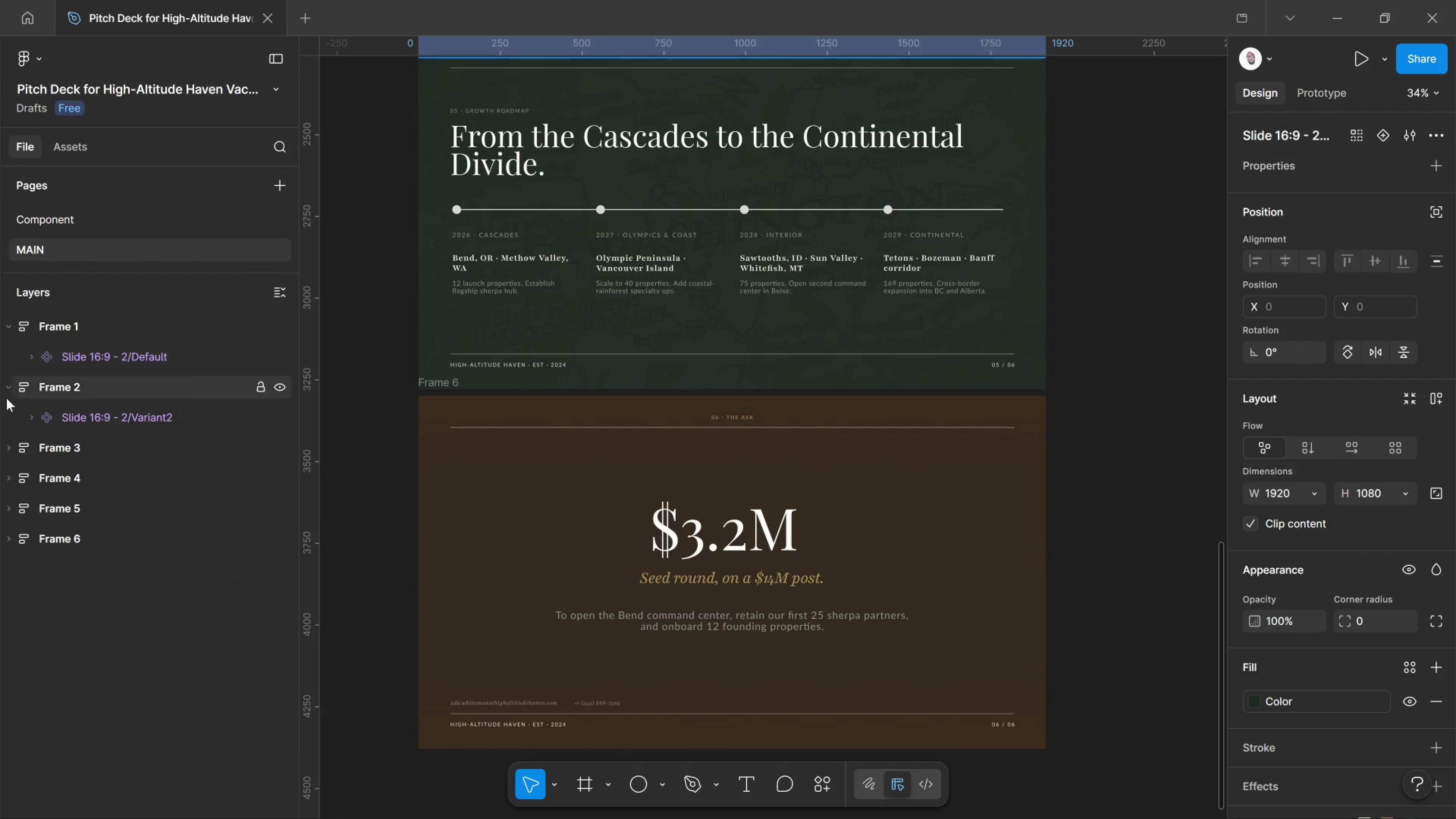 
left_click([6, 400])
 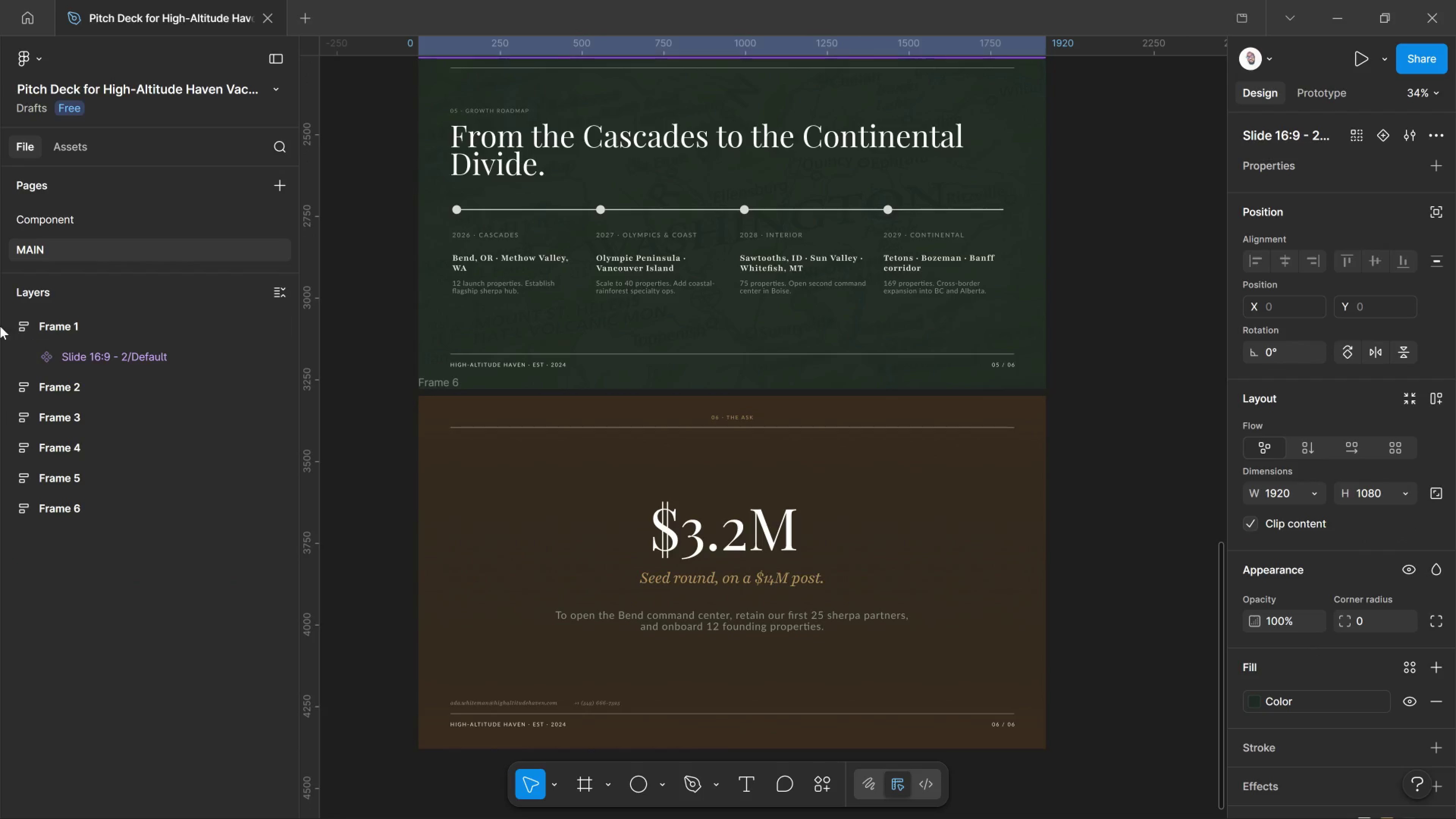 
left_click([0, 326])
 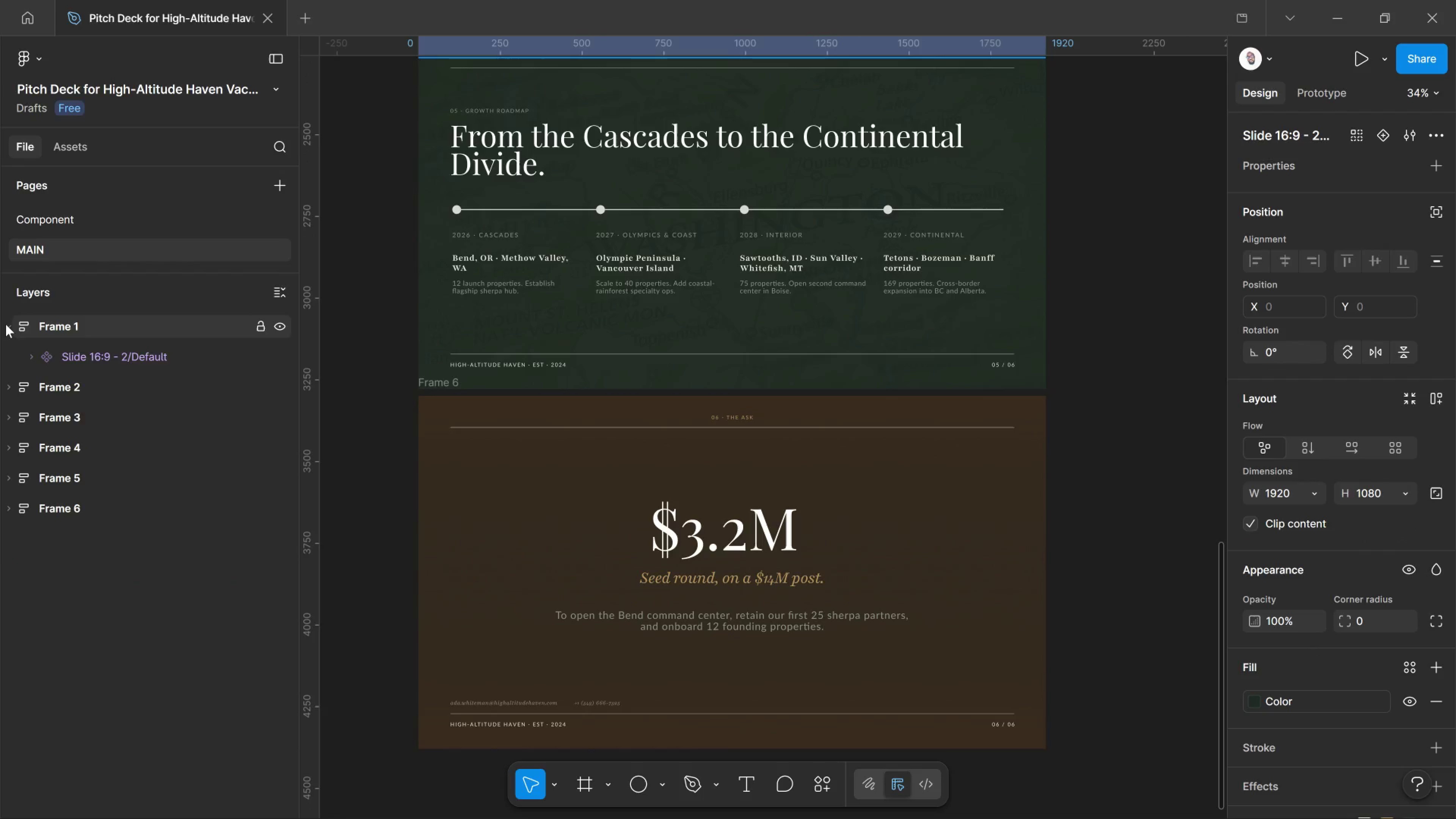 
left_click([6, 324])
 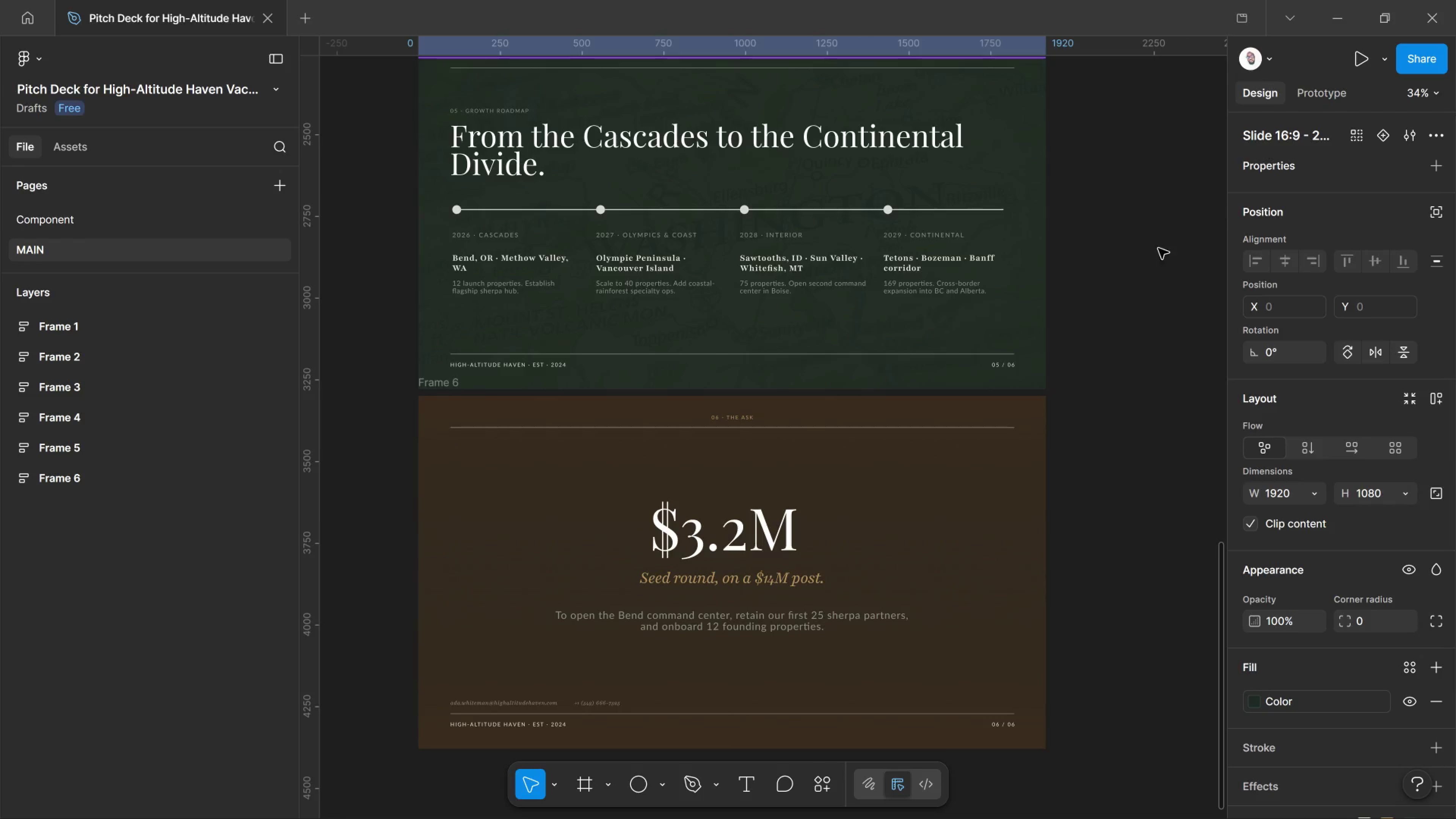 
left_click([1359, 55])
 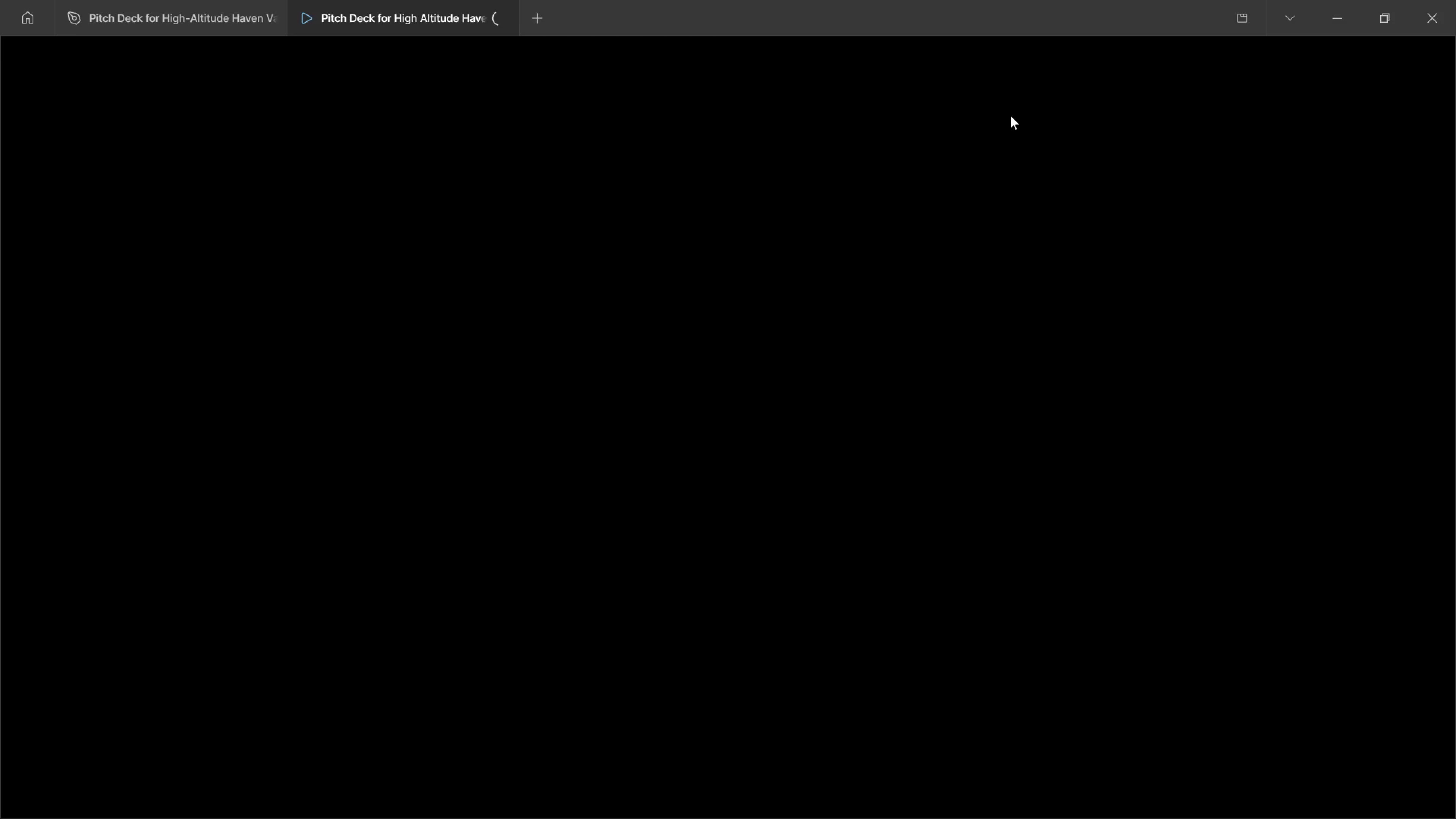 
scroll: coordinate [1268, 166], scroll_direction: up, amount: 4.0
 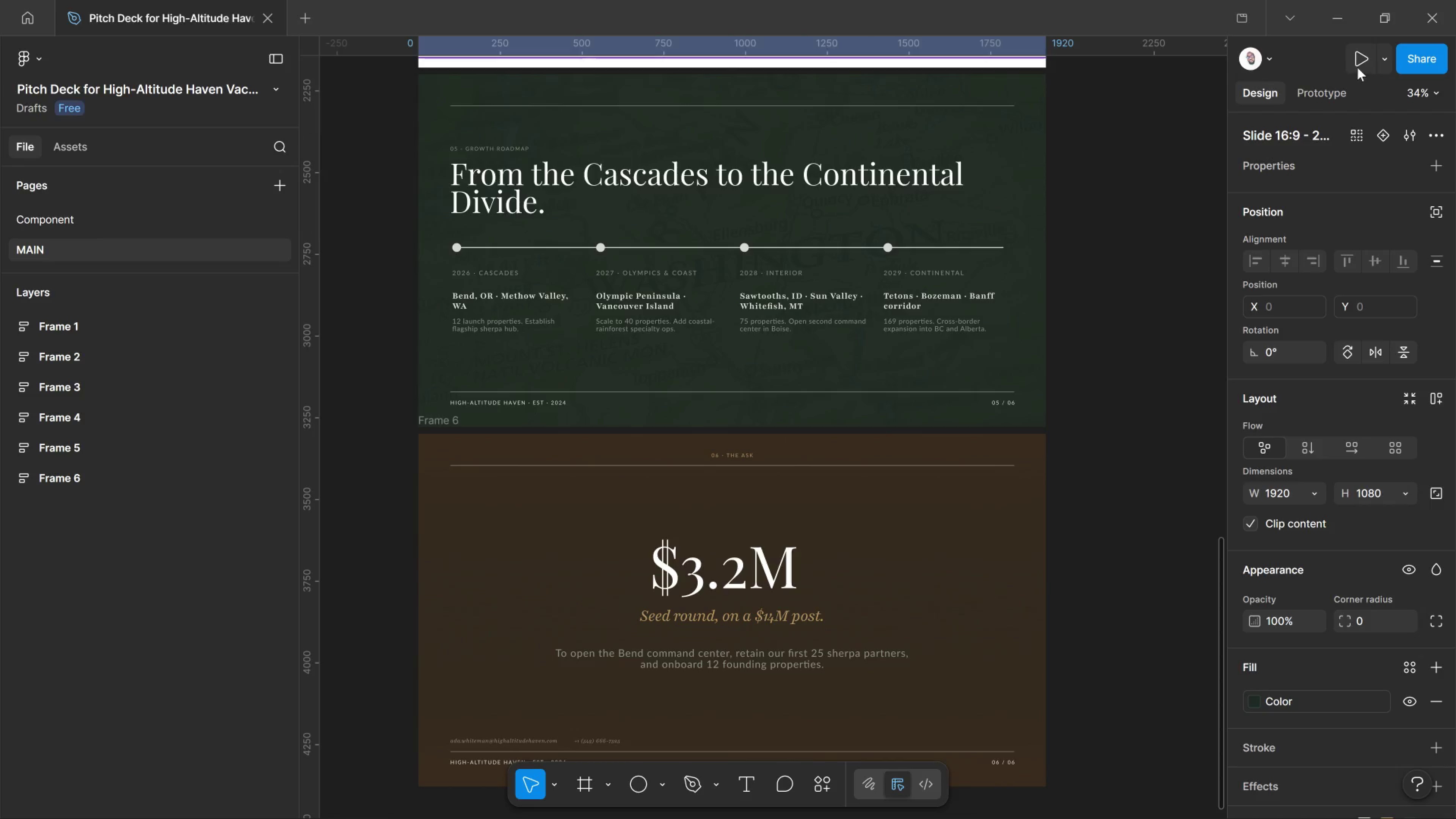 
scroll: coordinate [756, 279], scroll_direction: down, amount: 1.0
 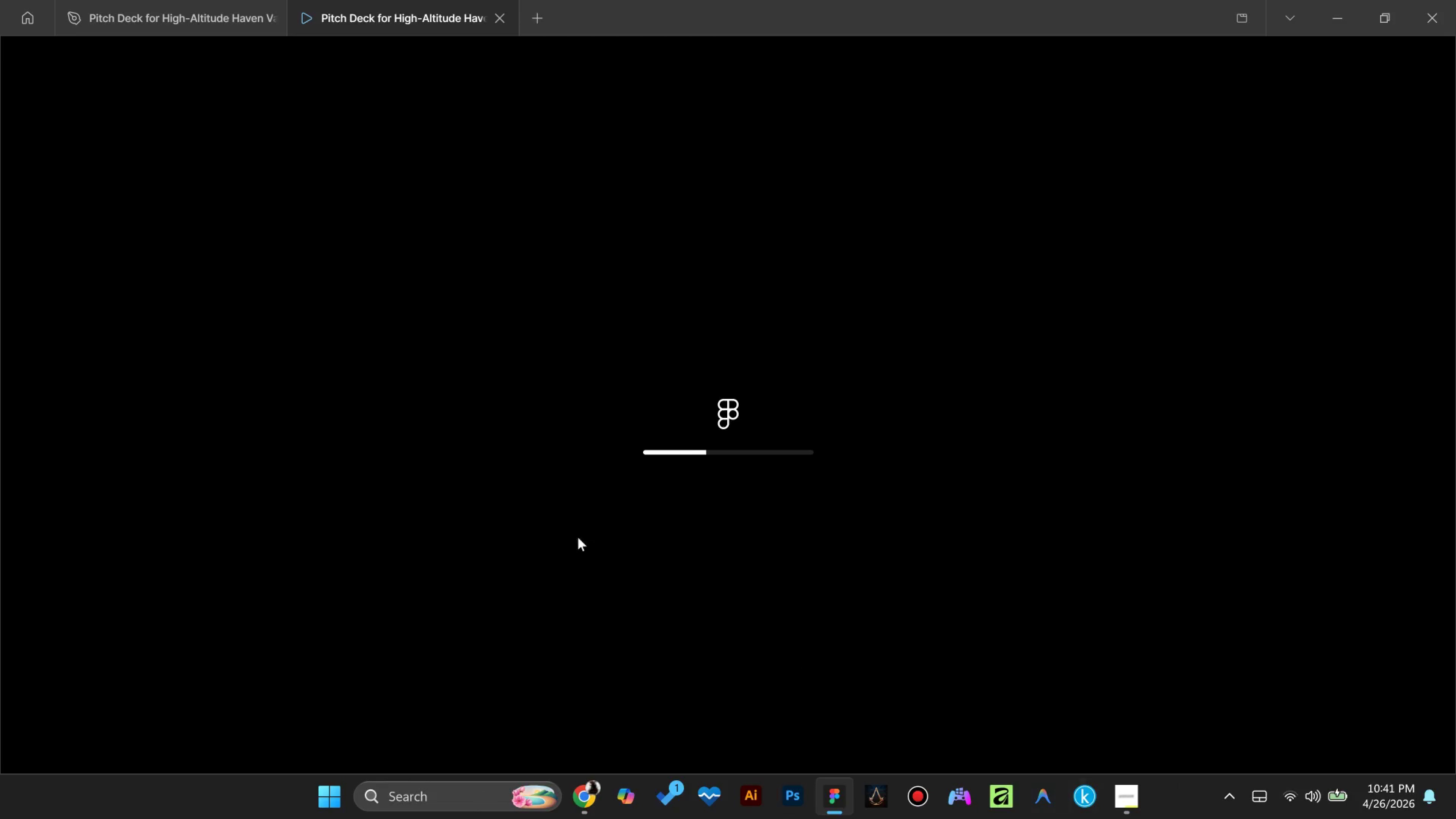 
left_click([224, 0])
 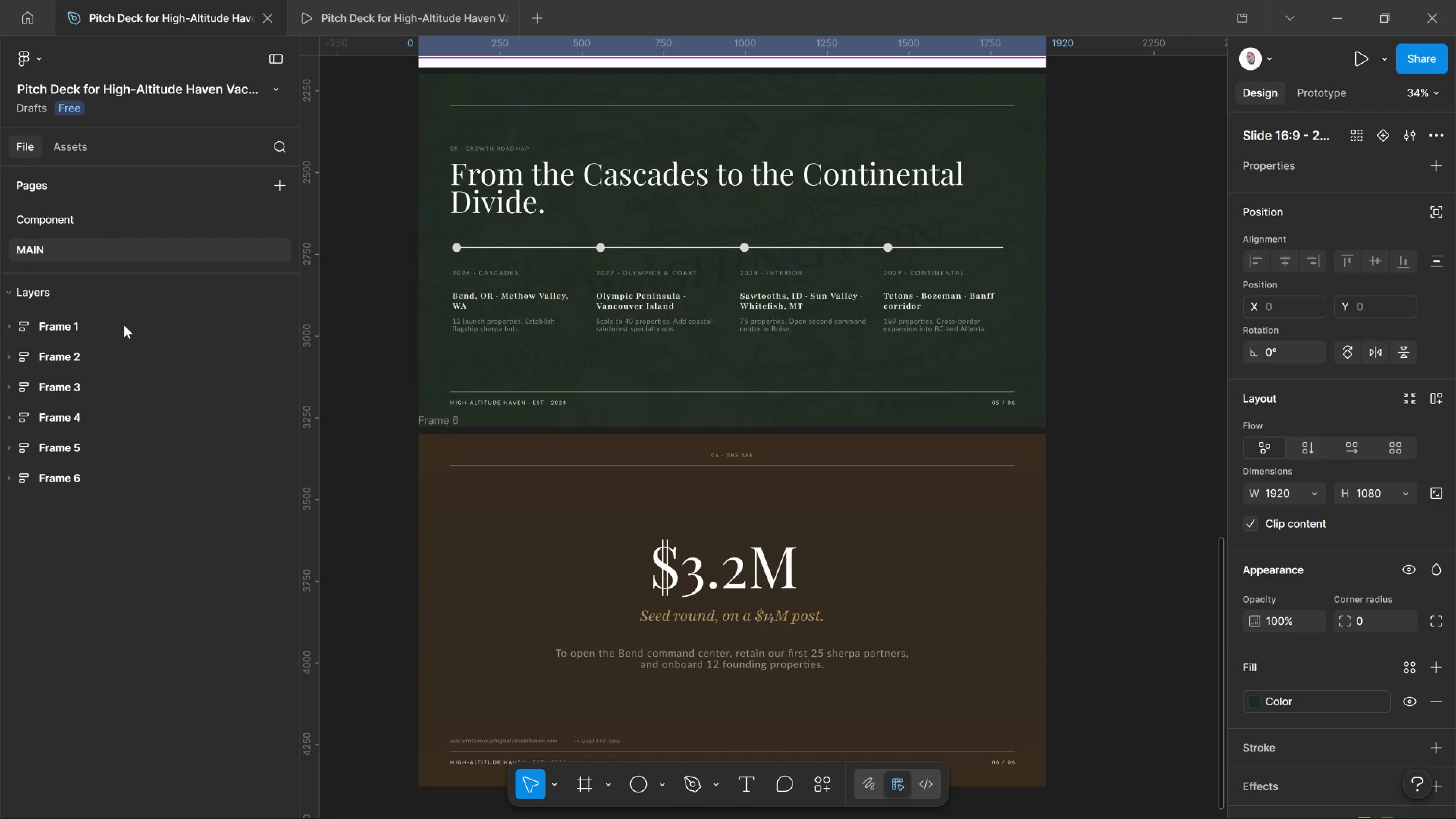 
left_click([122, 325])
 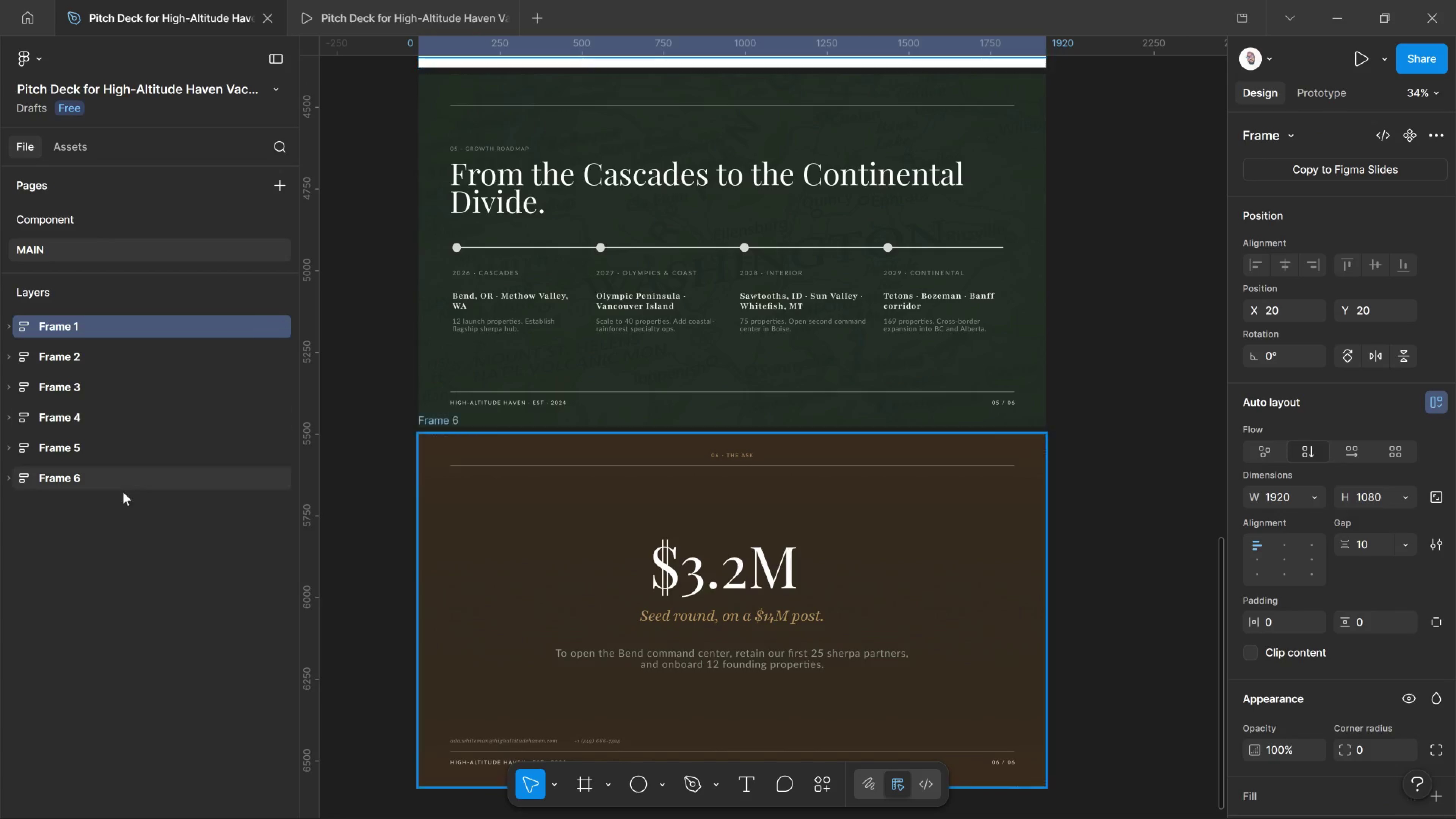 
hold_key(key=ShiftLeft, duration=1.09)
left_click([118, 485])
 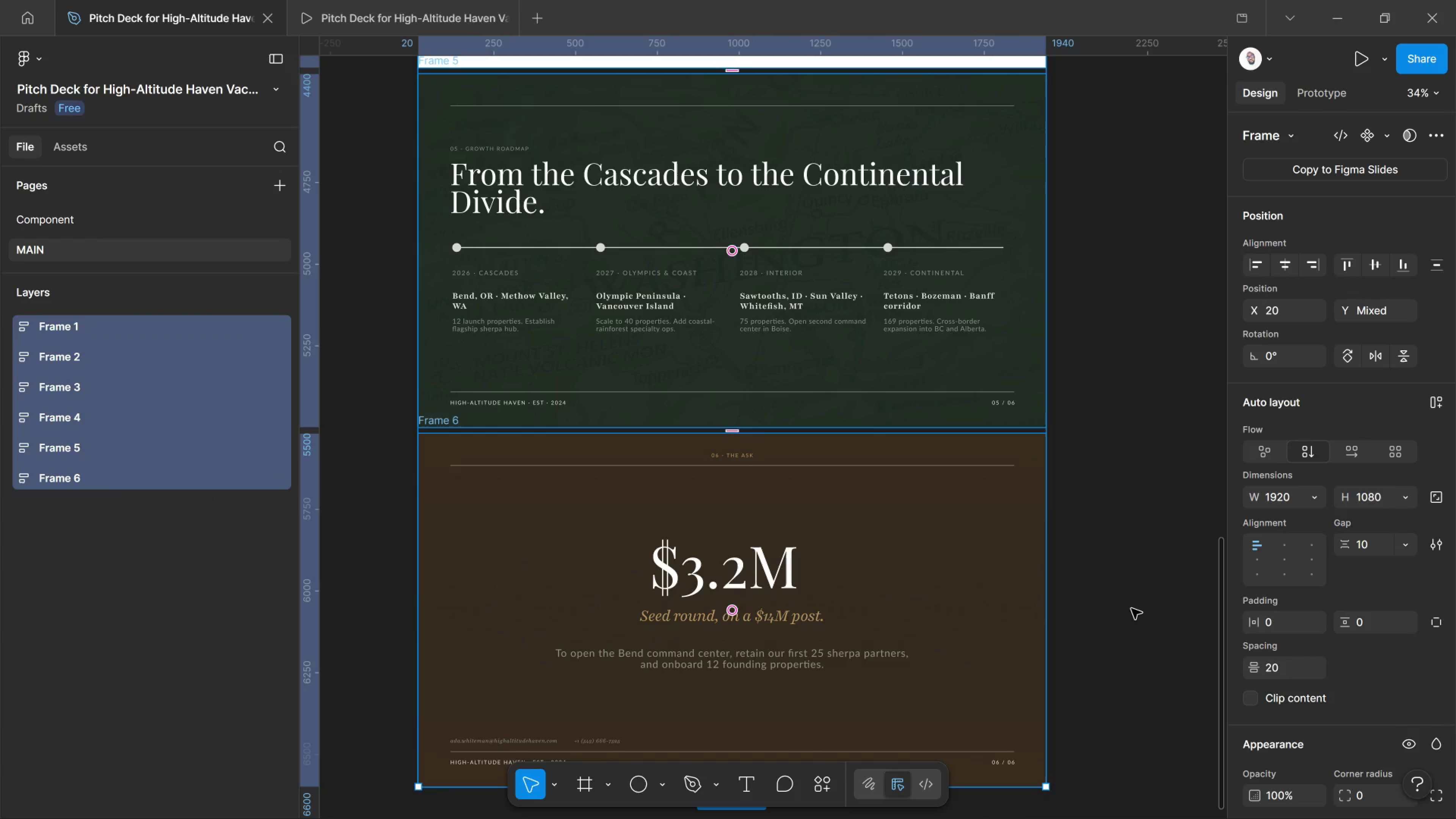 
scroll: coordinate [1378, 675], scroll_direction: down, amount: 14.0
 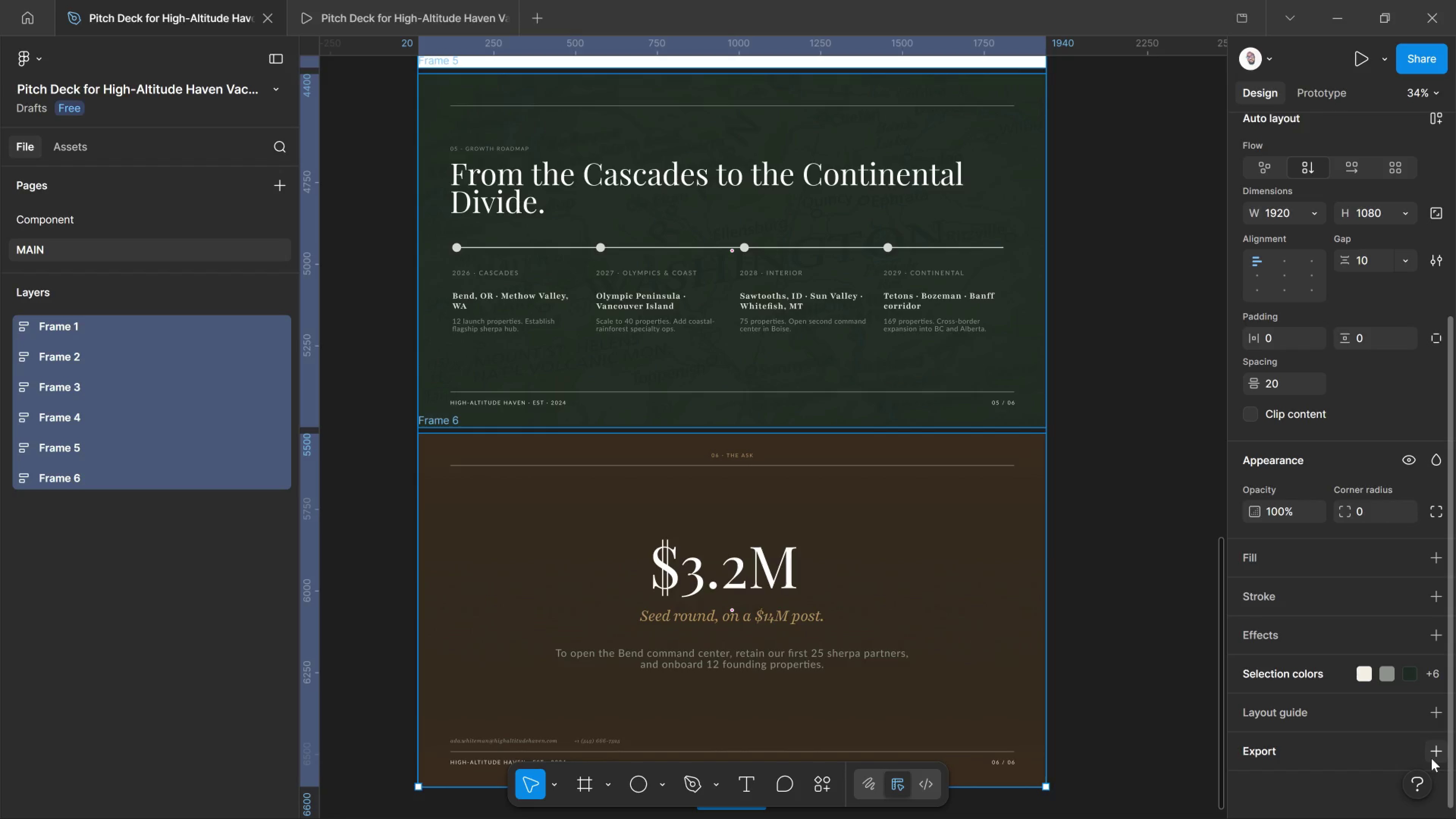 
left_click([1431, 758])
 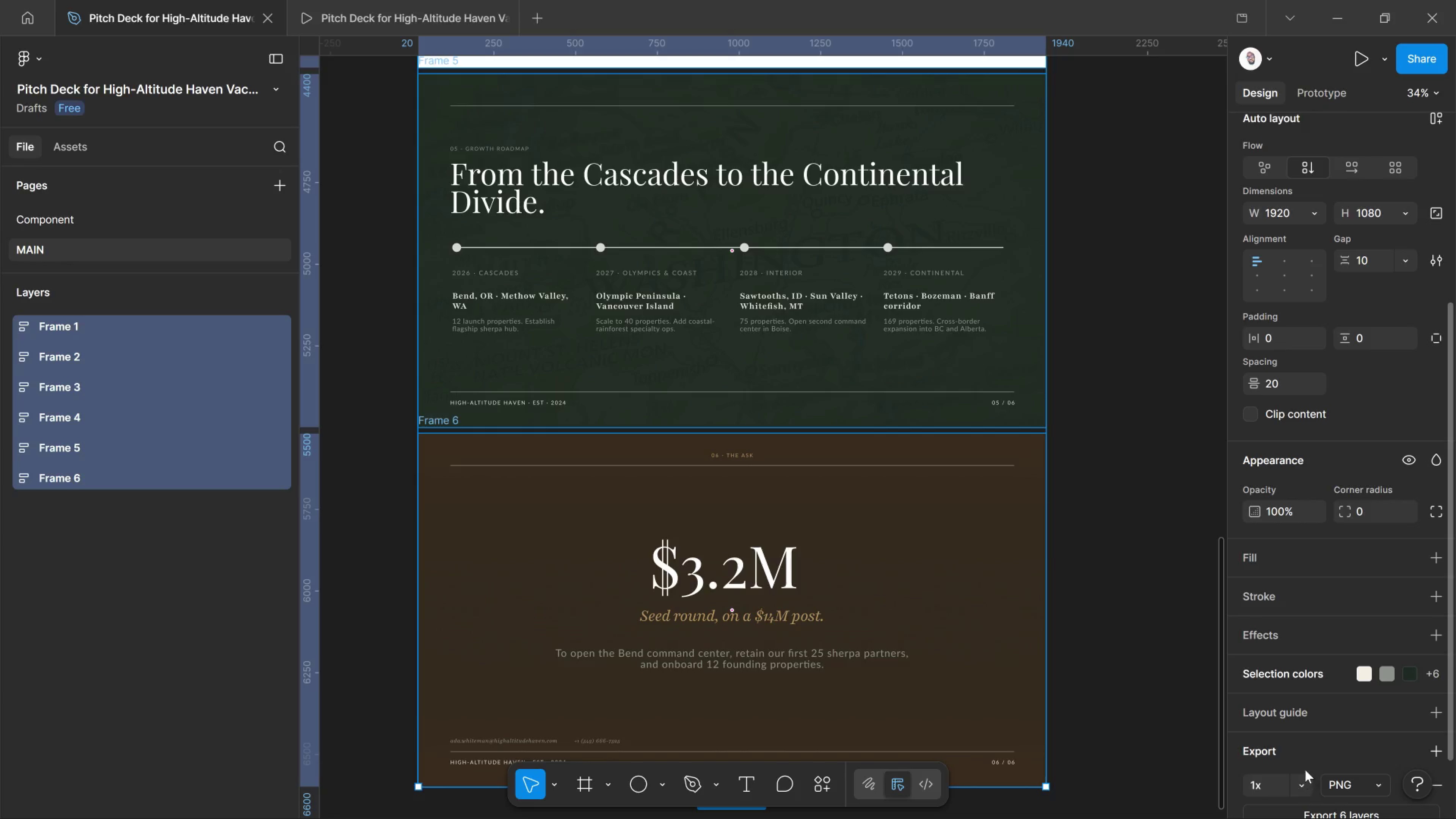 
left_click([1354, 706])
 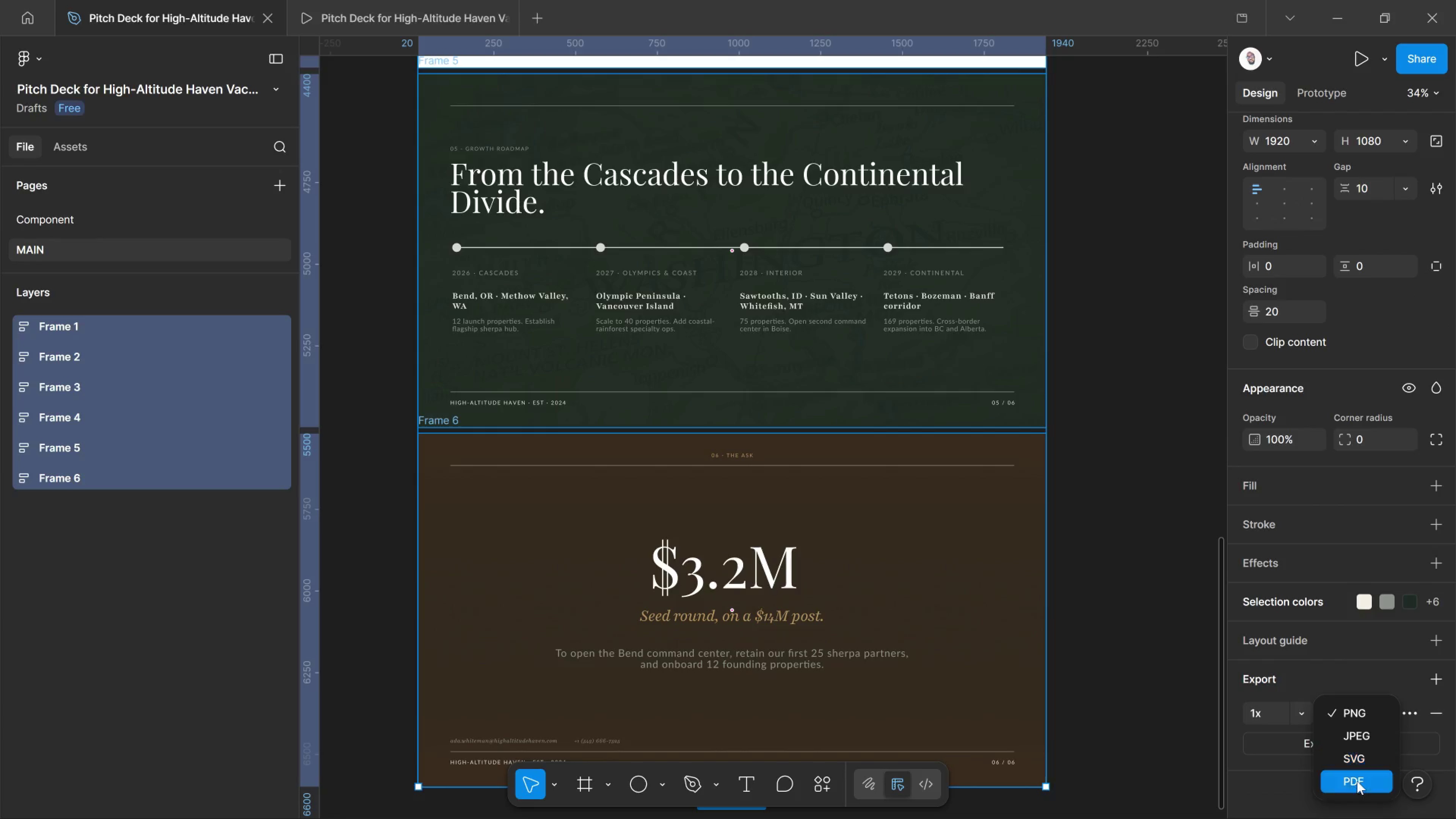 
scroll: coordinate [1307, 767], scroll_direction: down, amount: 4.0
 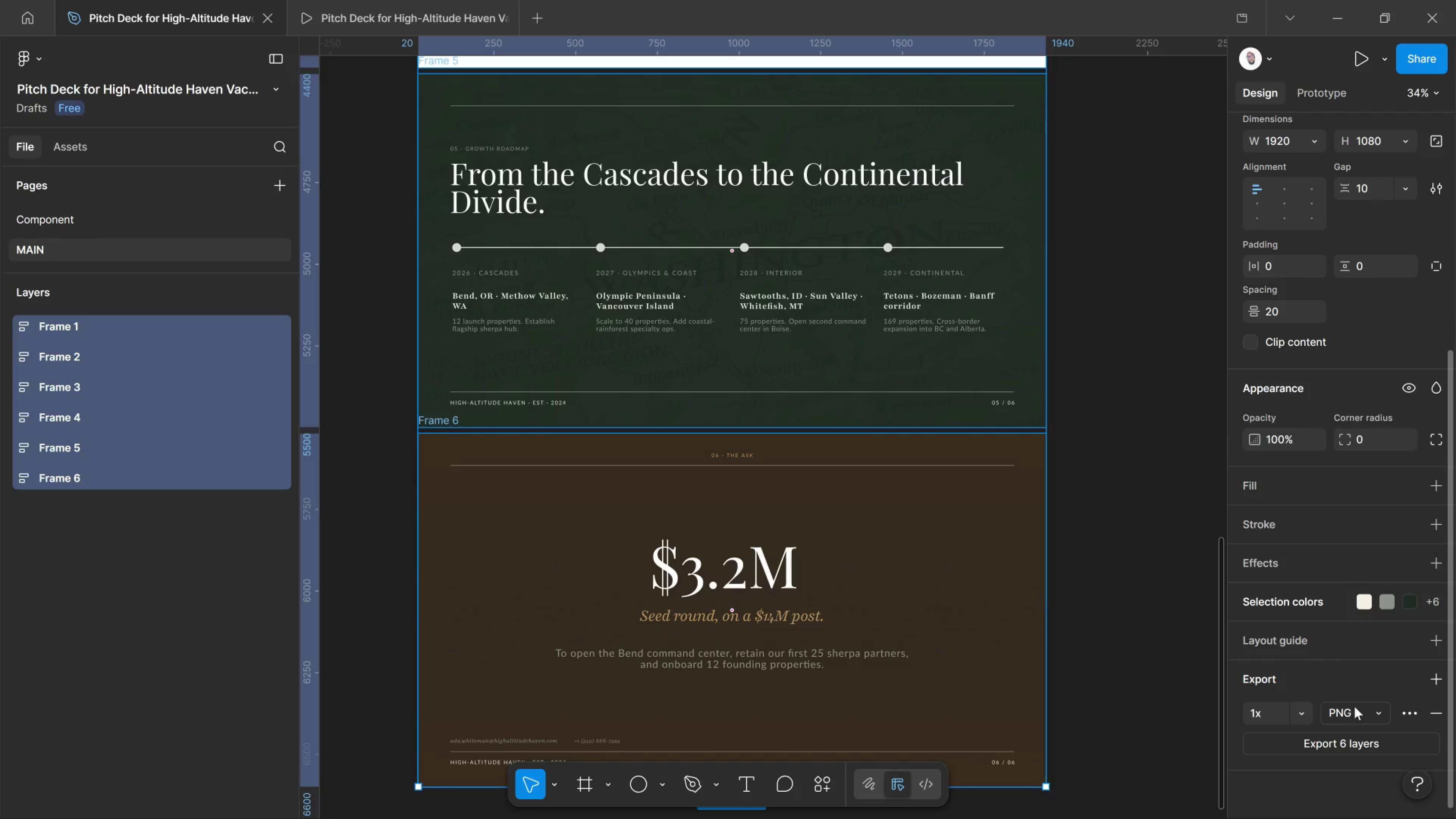 
left_click([1357, 783])
 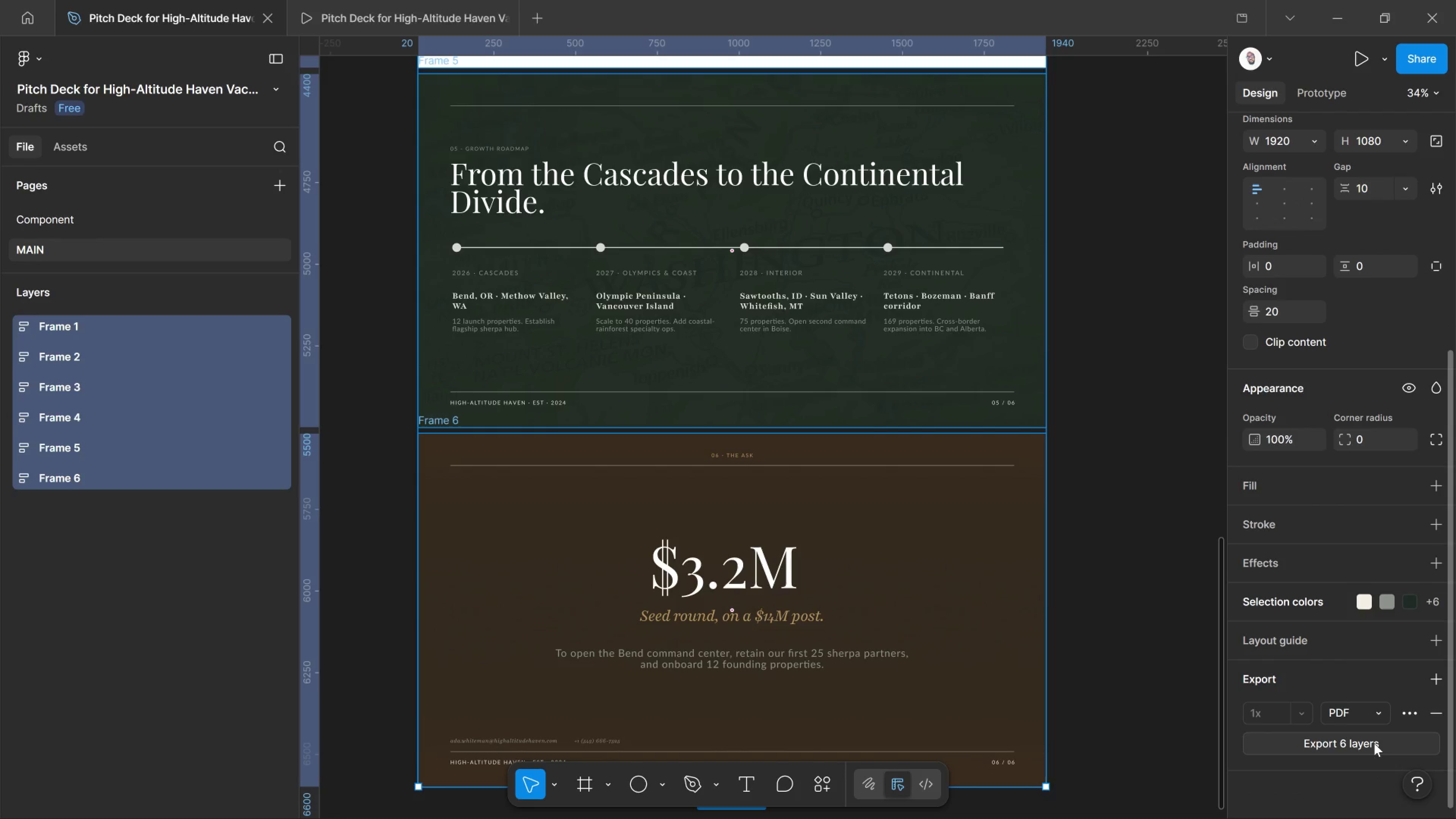 
left_click([1374, 743])
 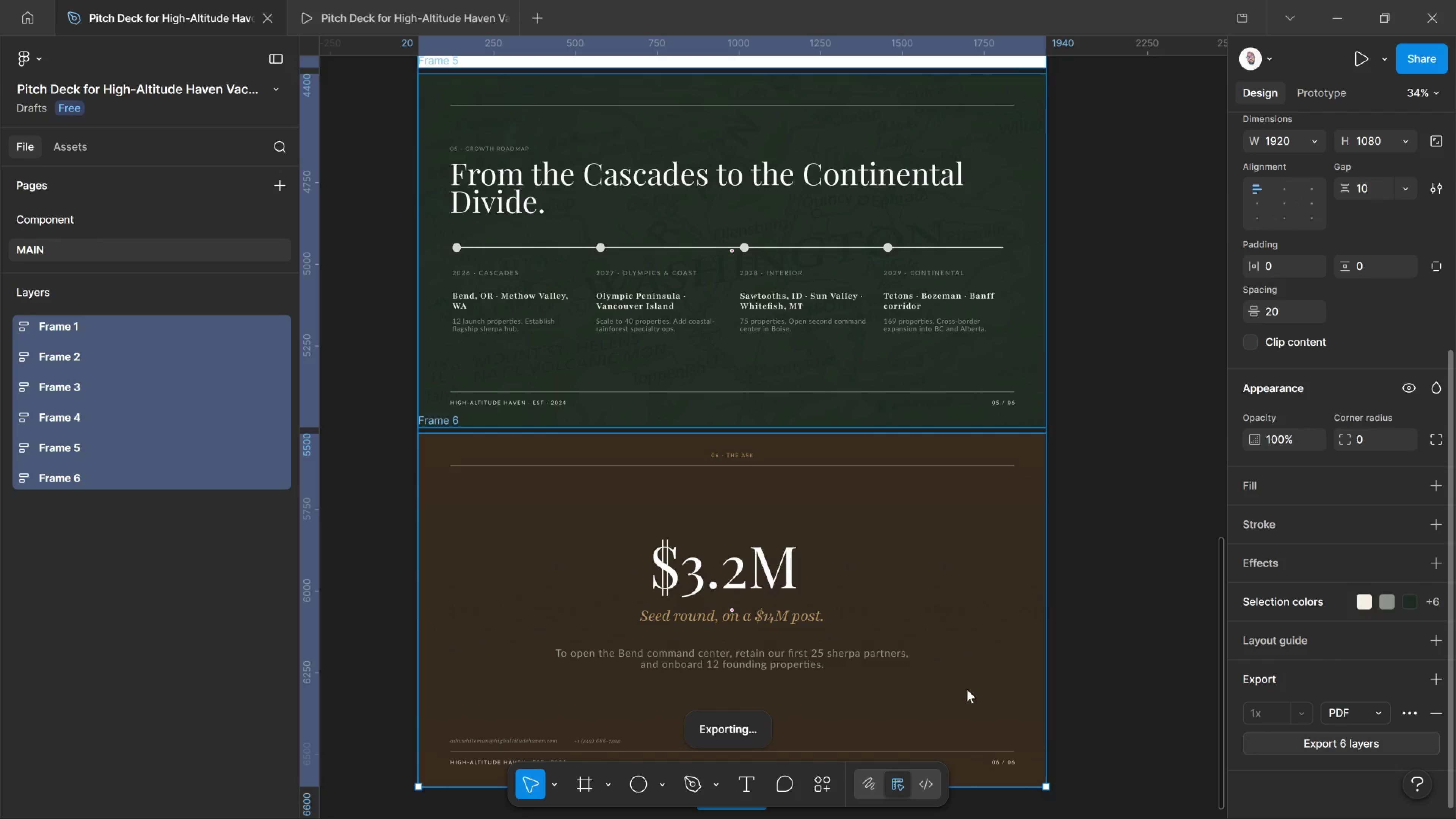 
key(Alt+Tab)
 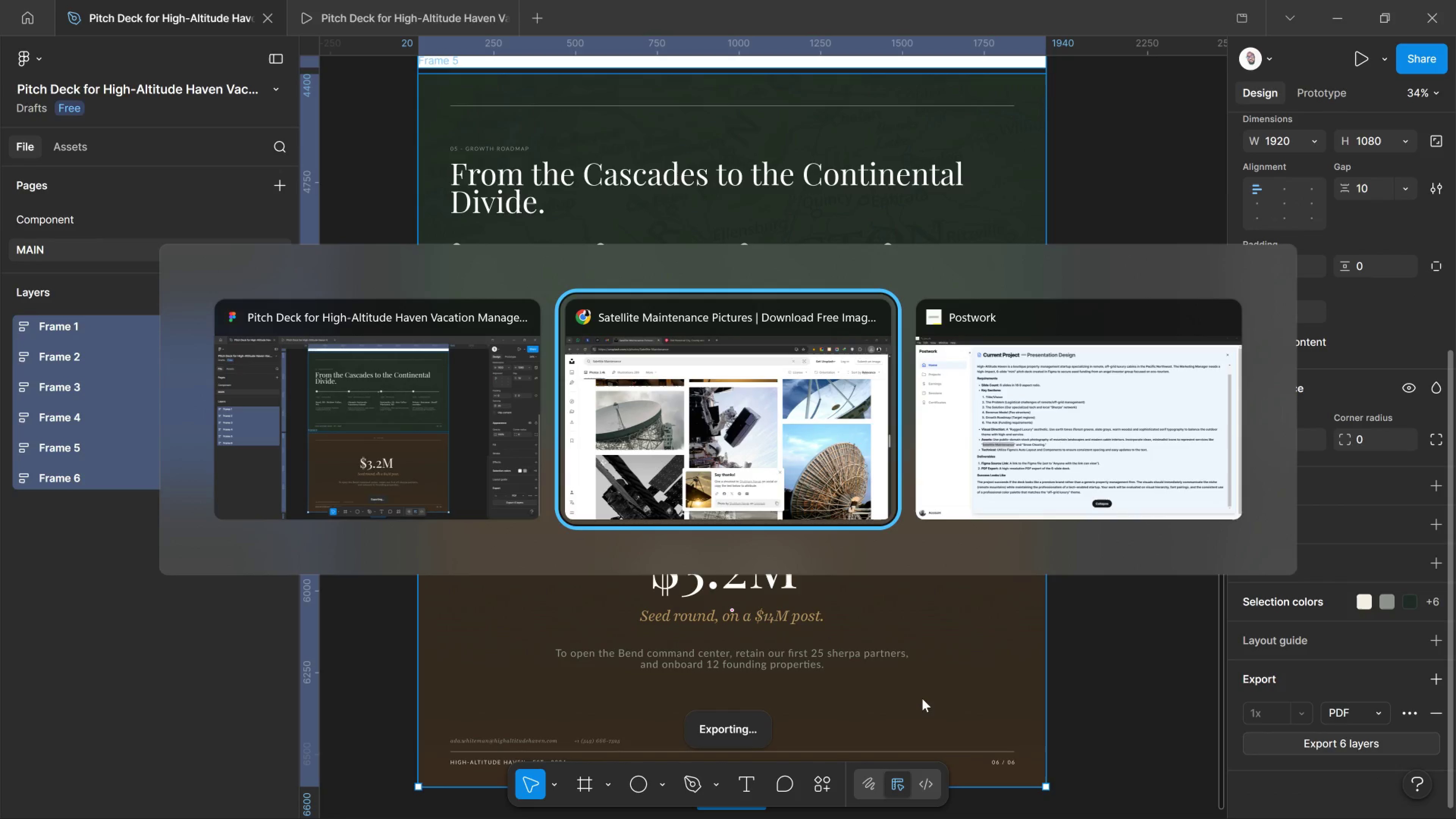 
key(Alt+Tab)